 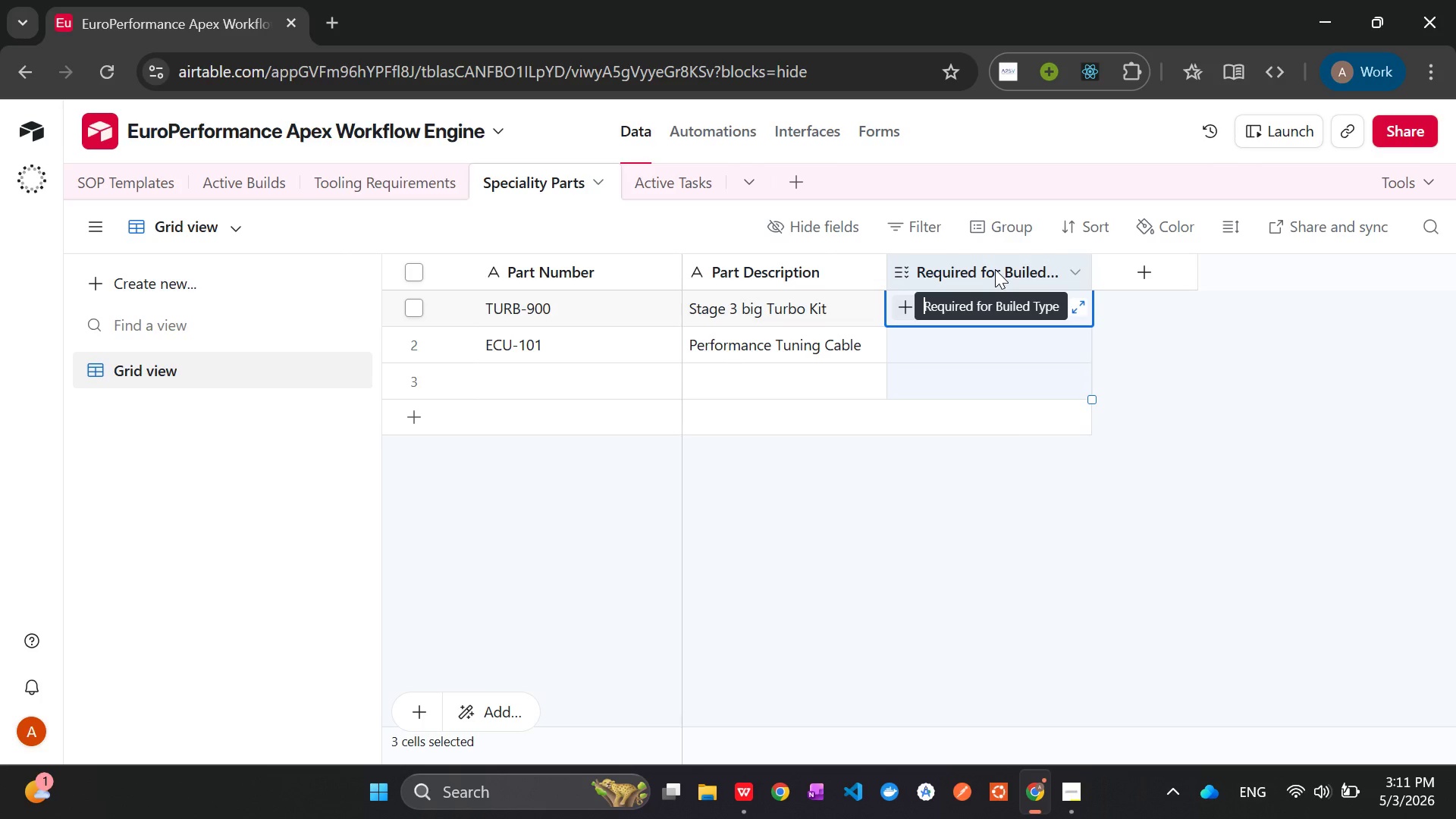 
left_click([989, 266])
 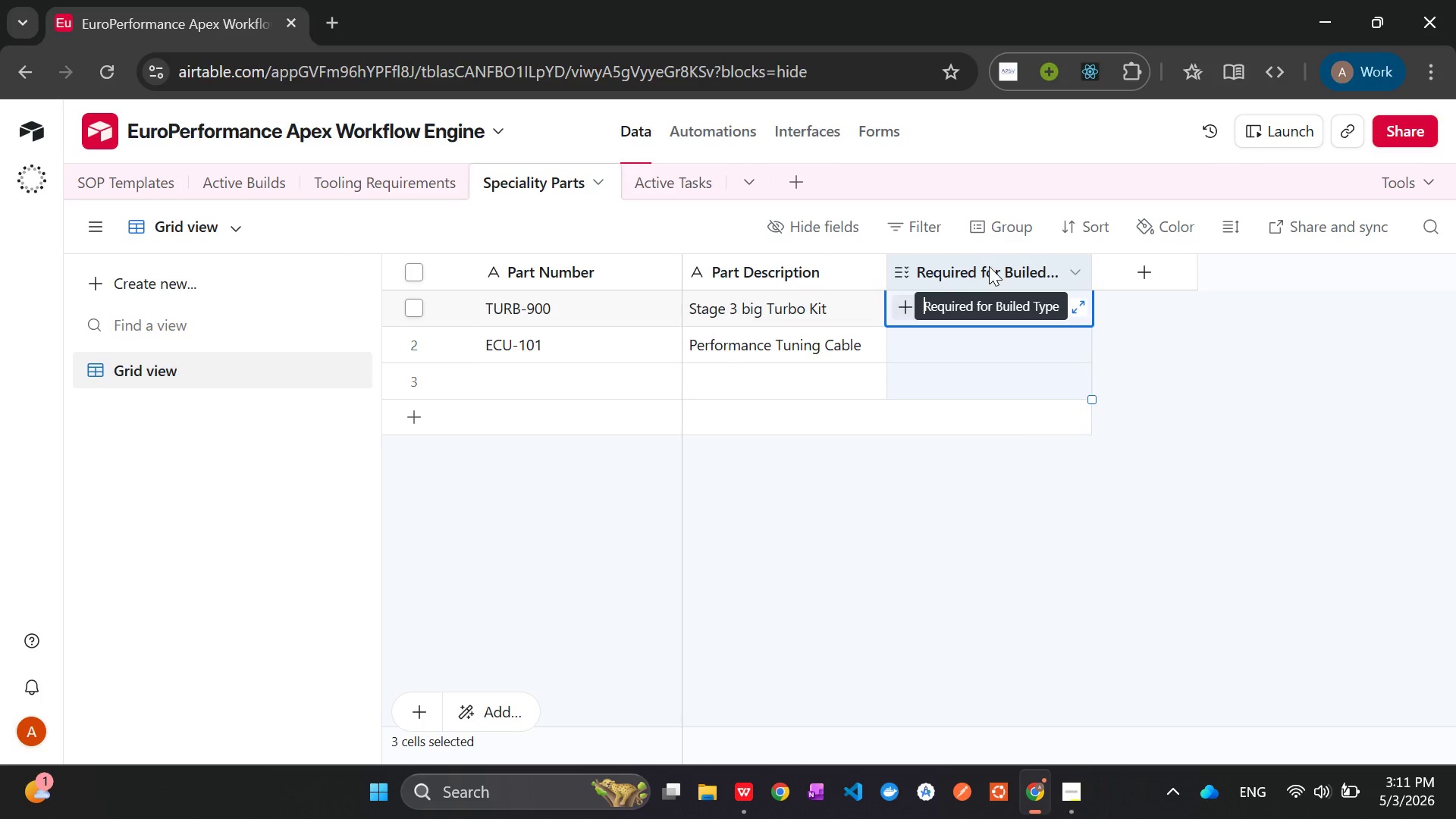 
right_click([989, 266])
 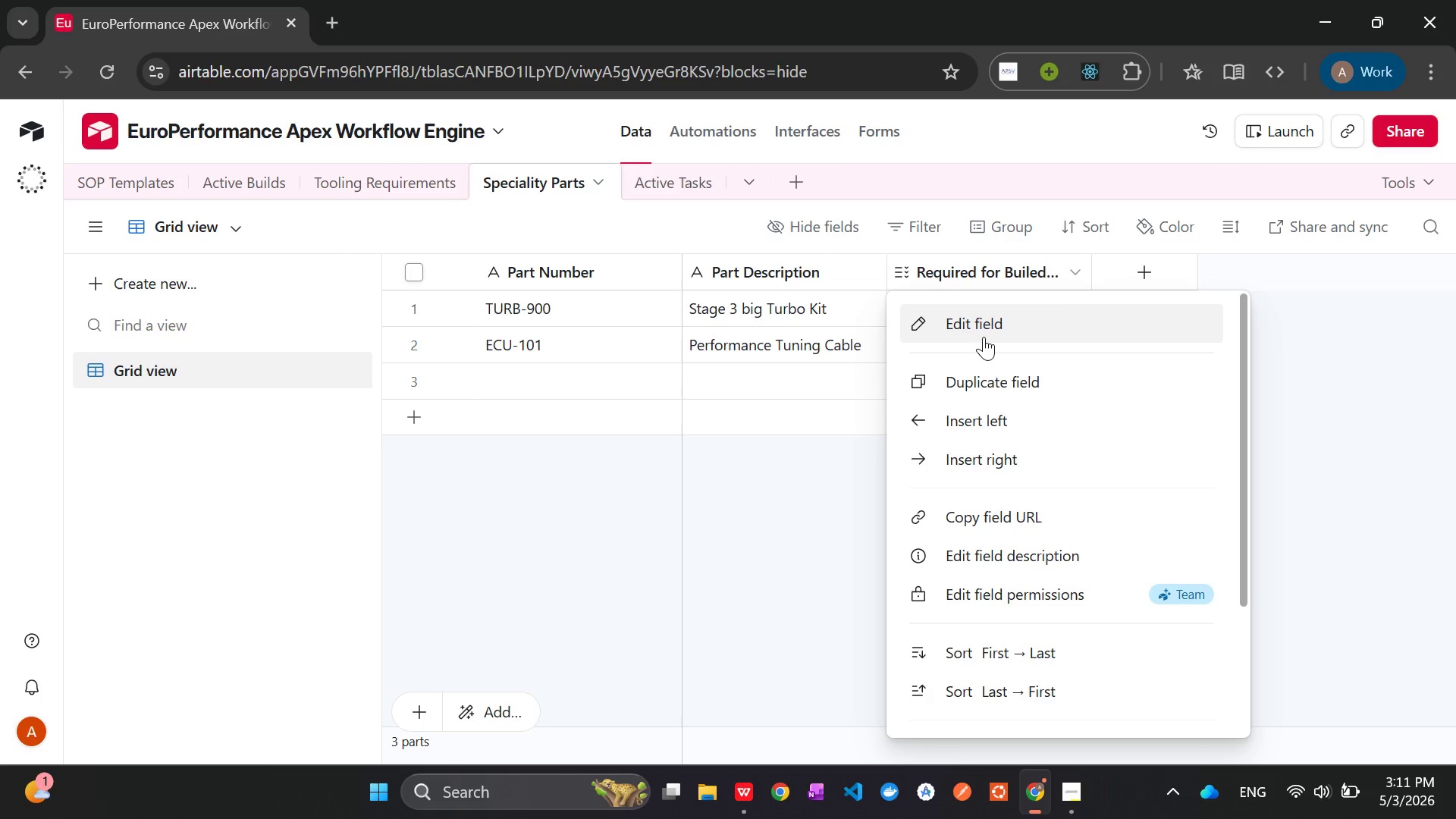 
left_click([984, 337])
 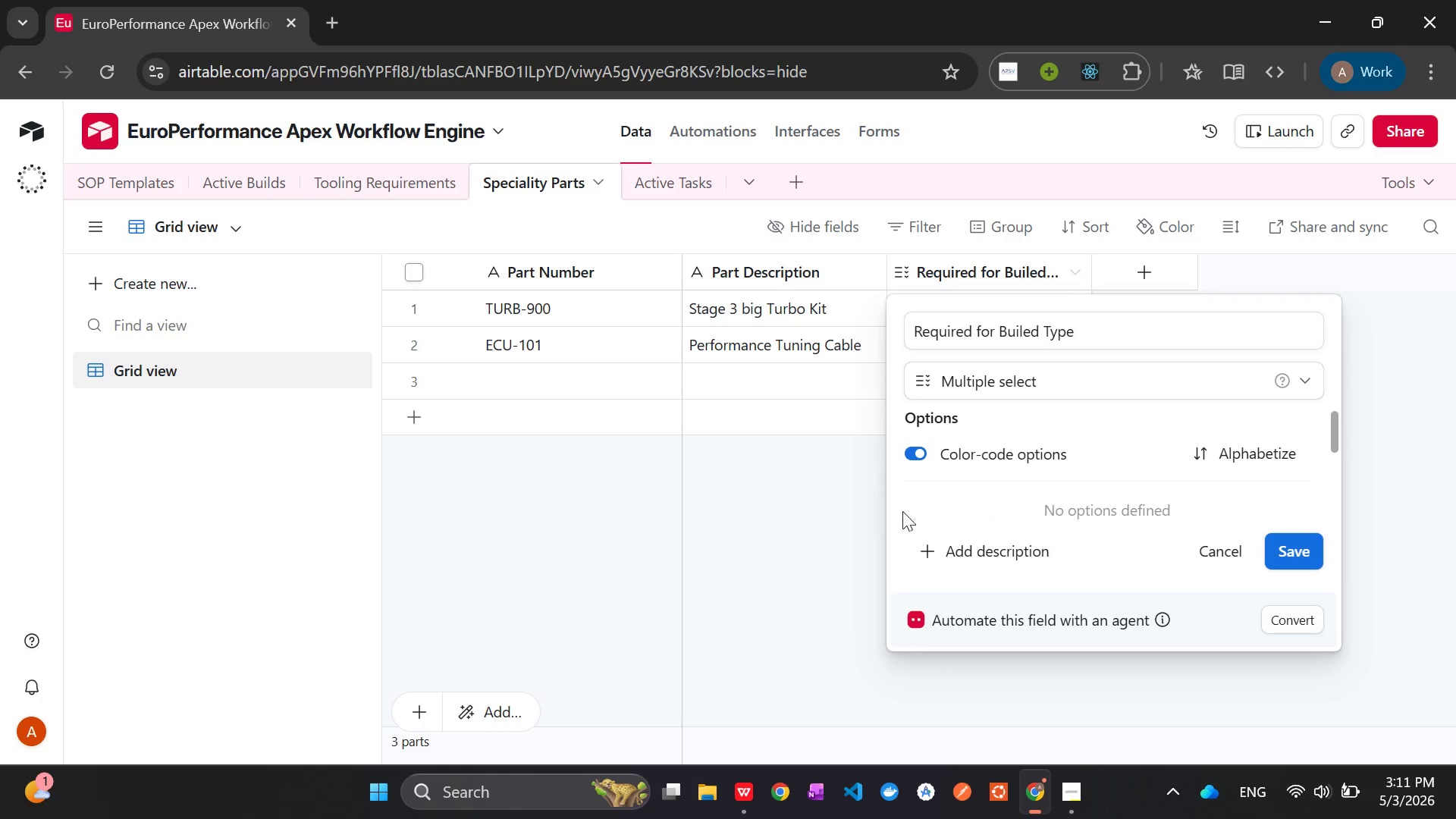 
mouse_move([997, 478])
 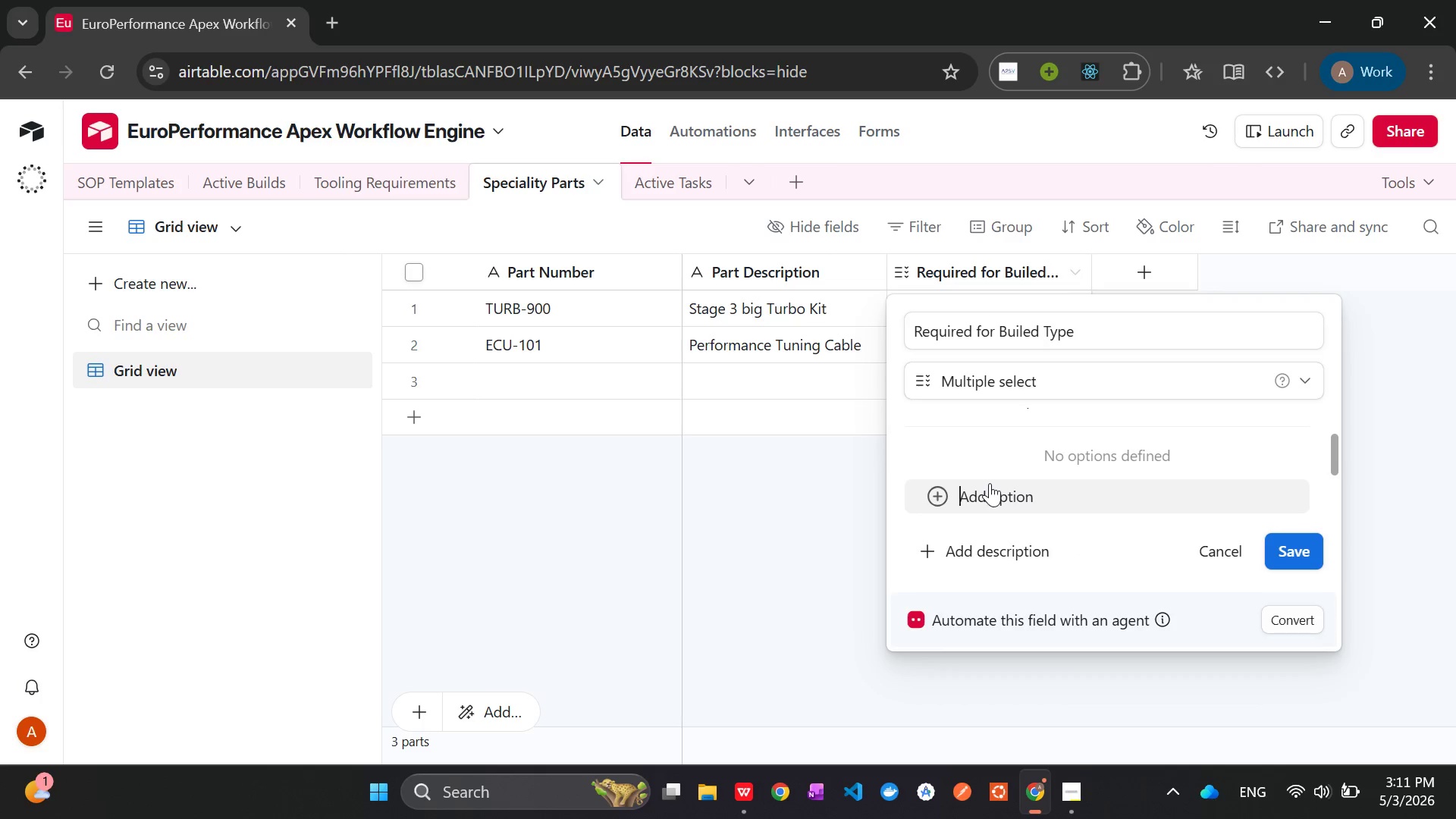 
left_click([990, 483])
 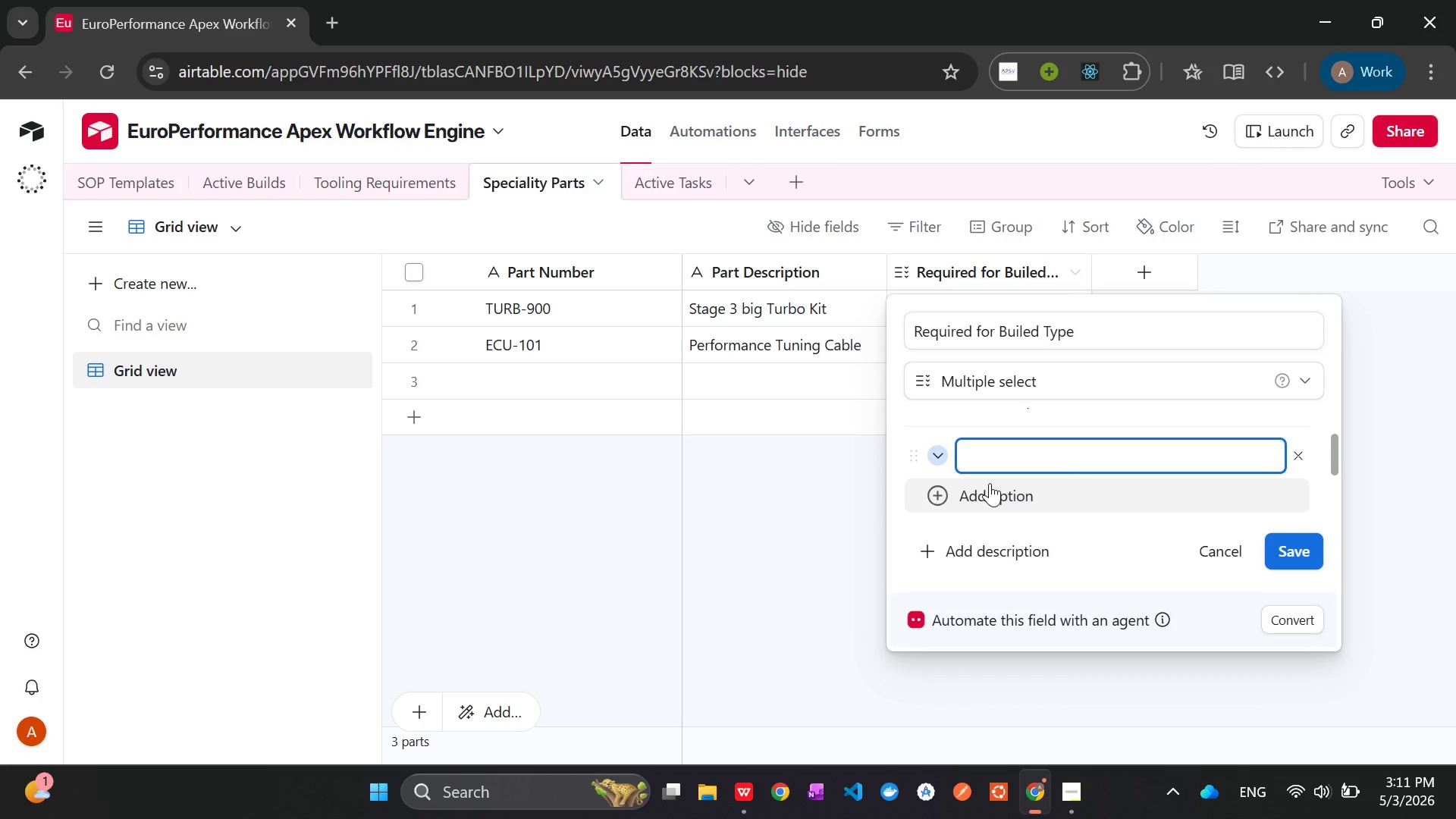 
type(Stage 1 Pref)
 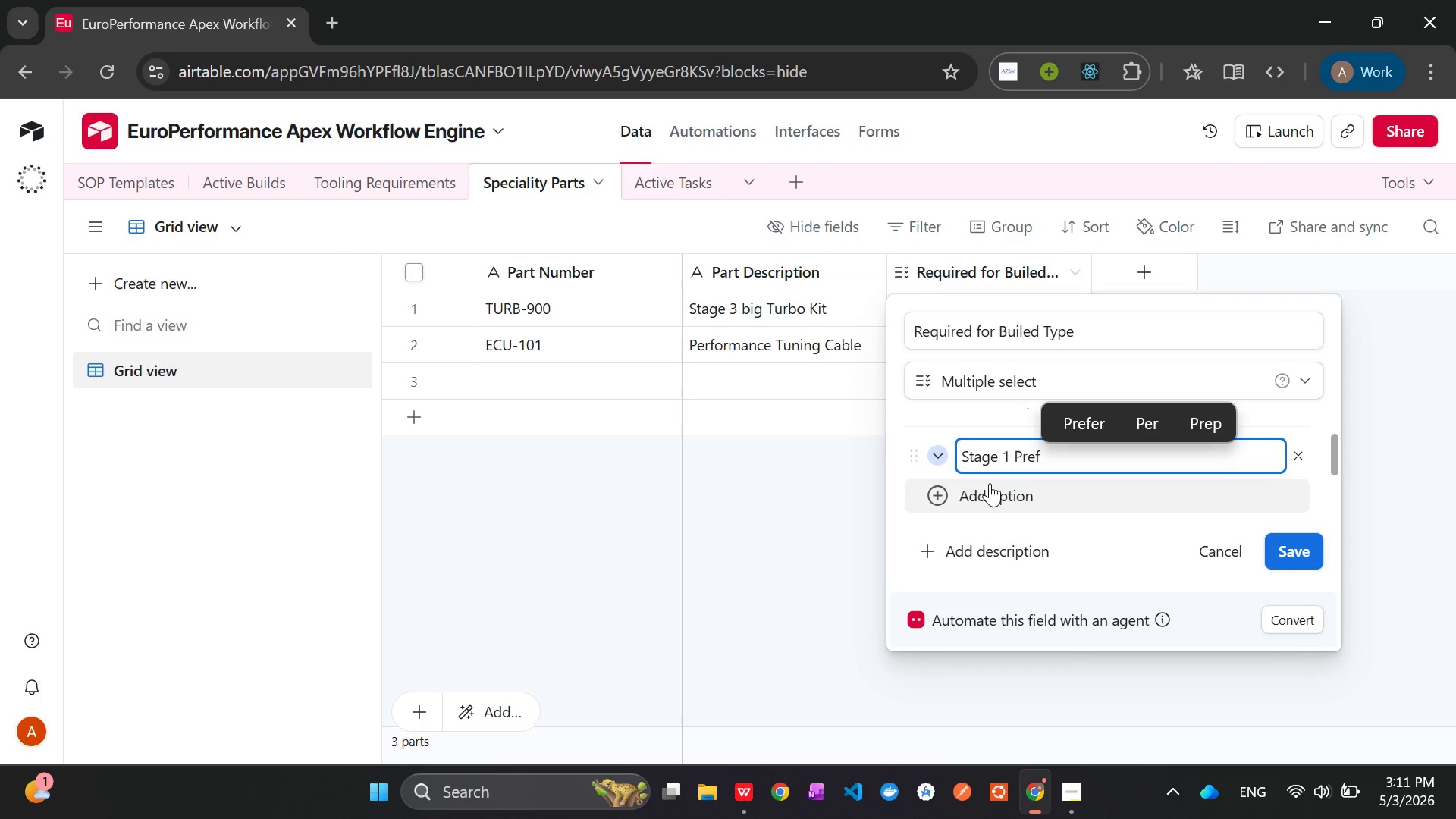 
left_click([934, 493])
 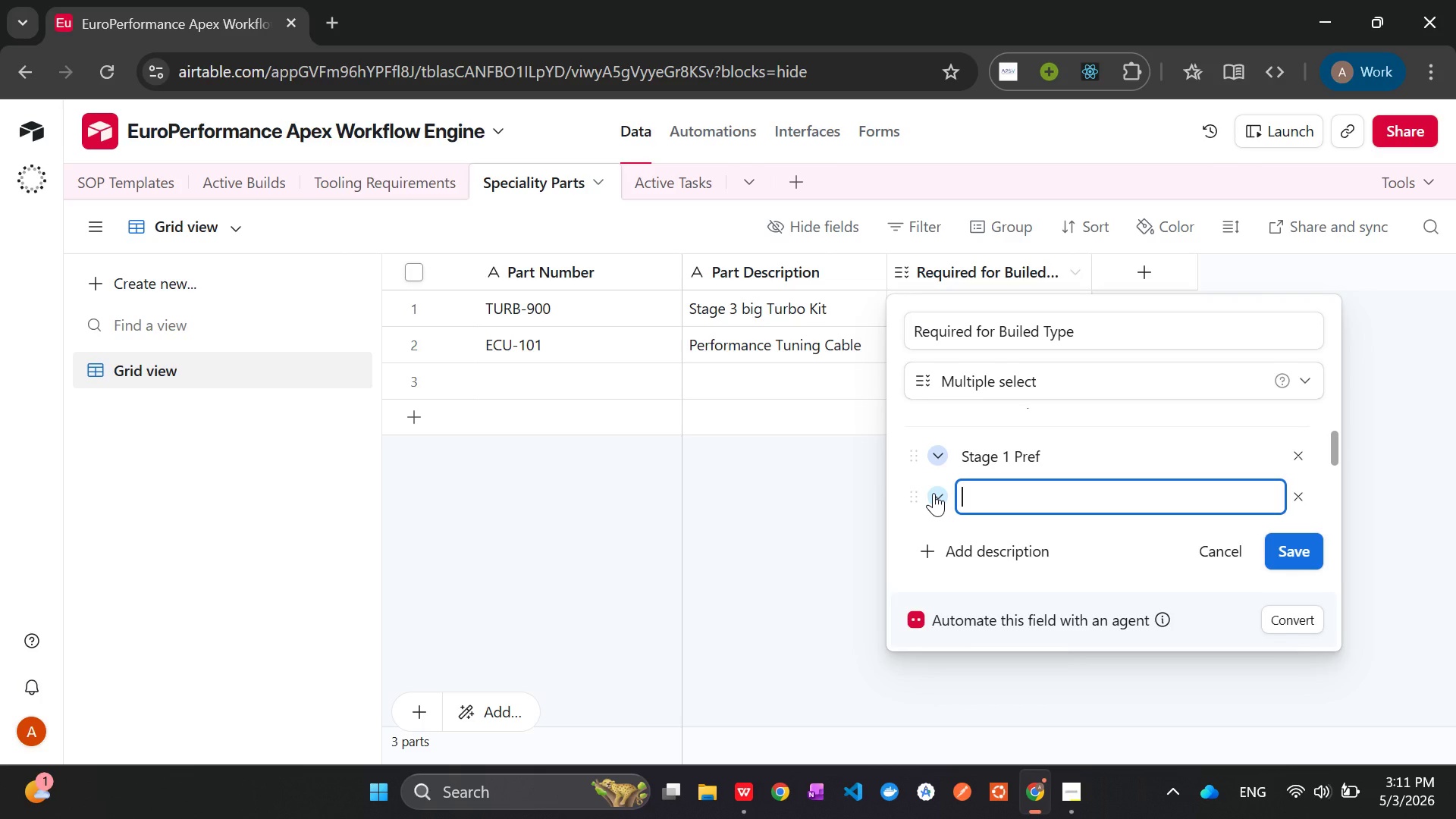 
type(Stage 2 Turl)
 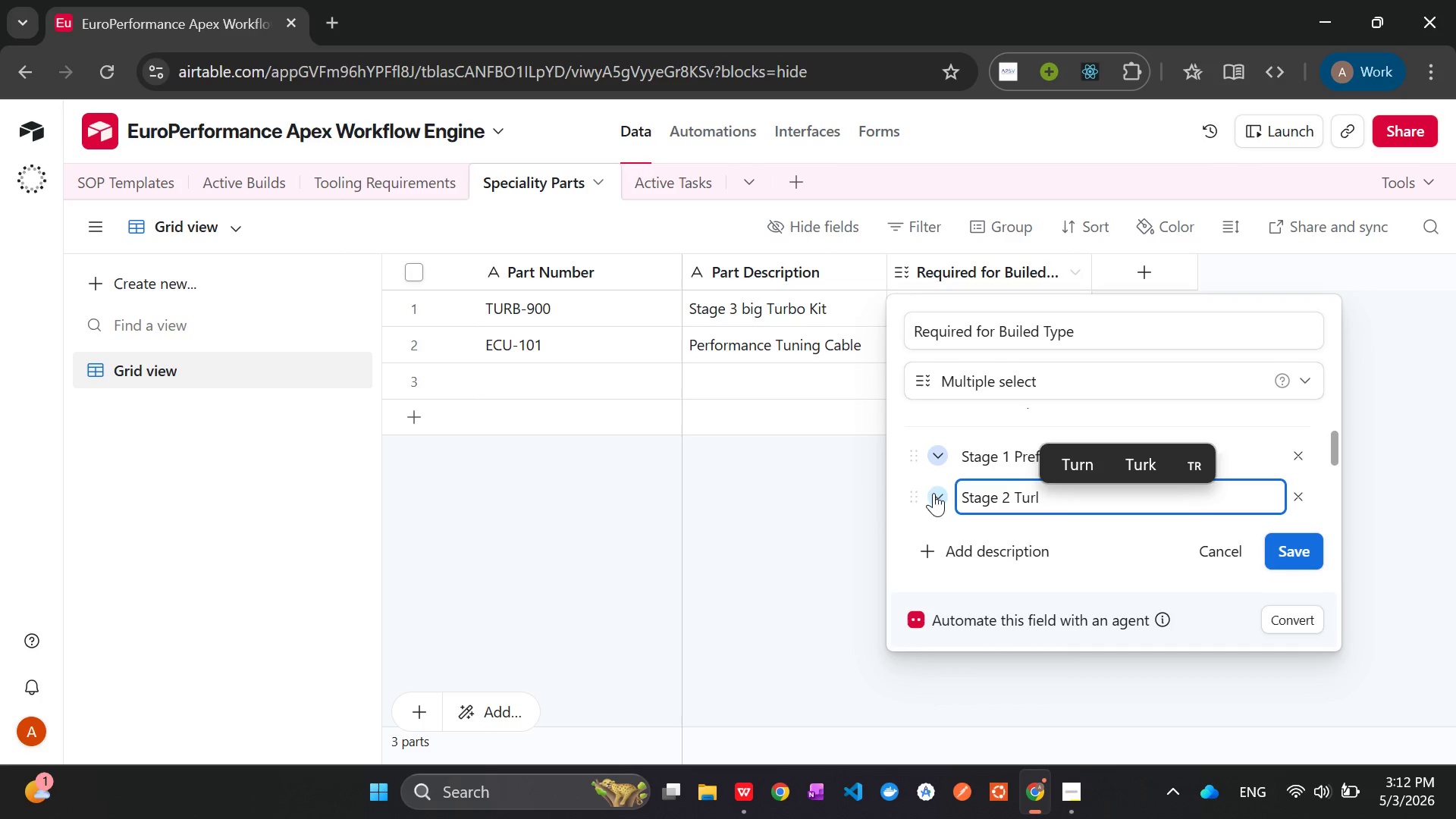 
mouse_move([947, 463])
 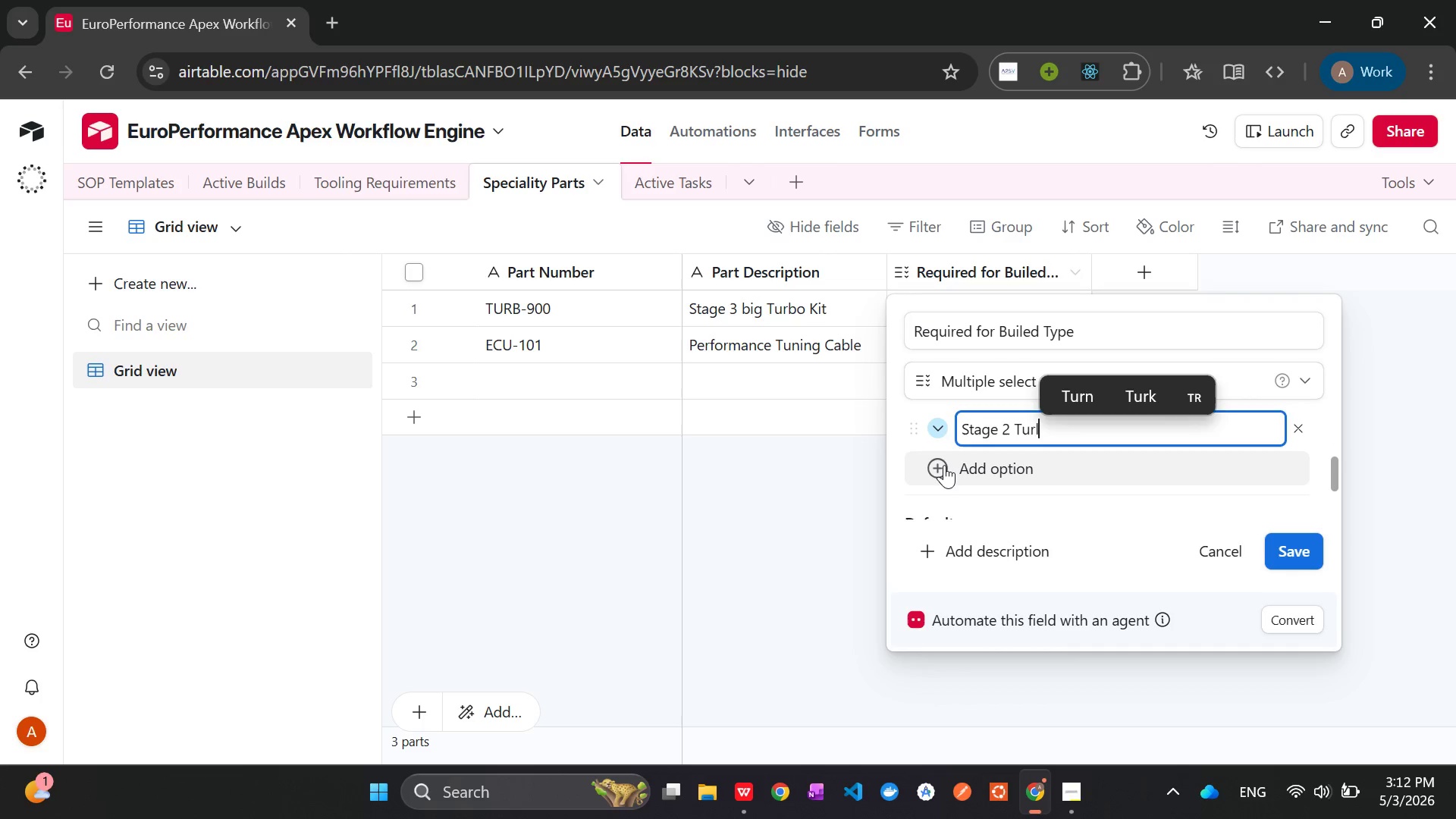 
left_click([944, 465])
 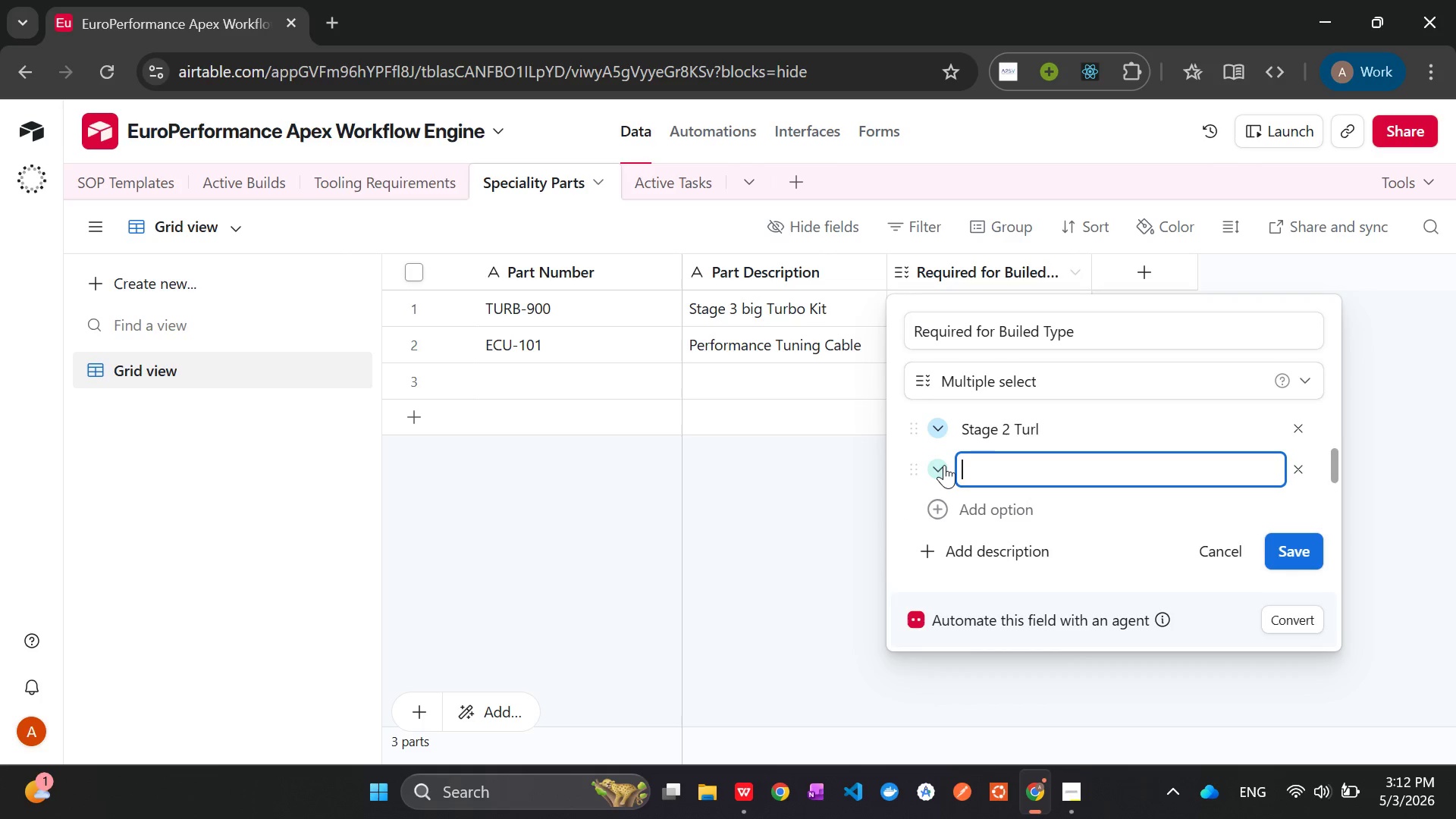 
type(Stage 3 Full)
 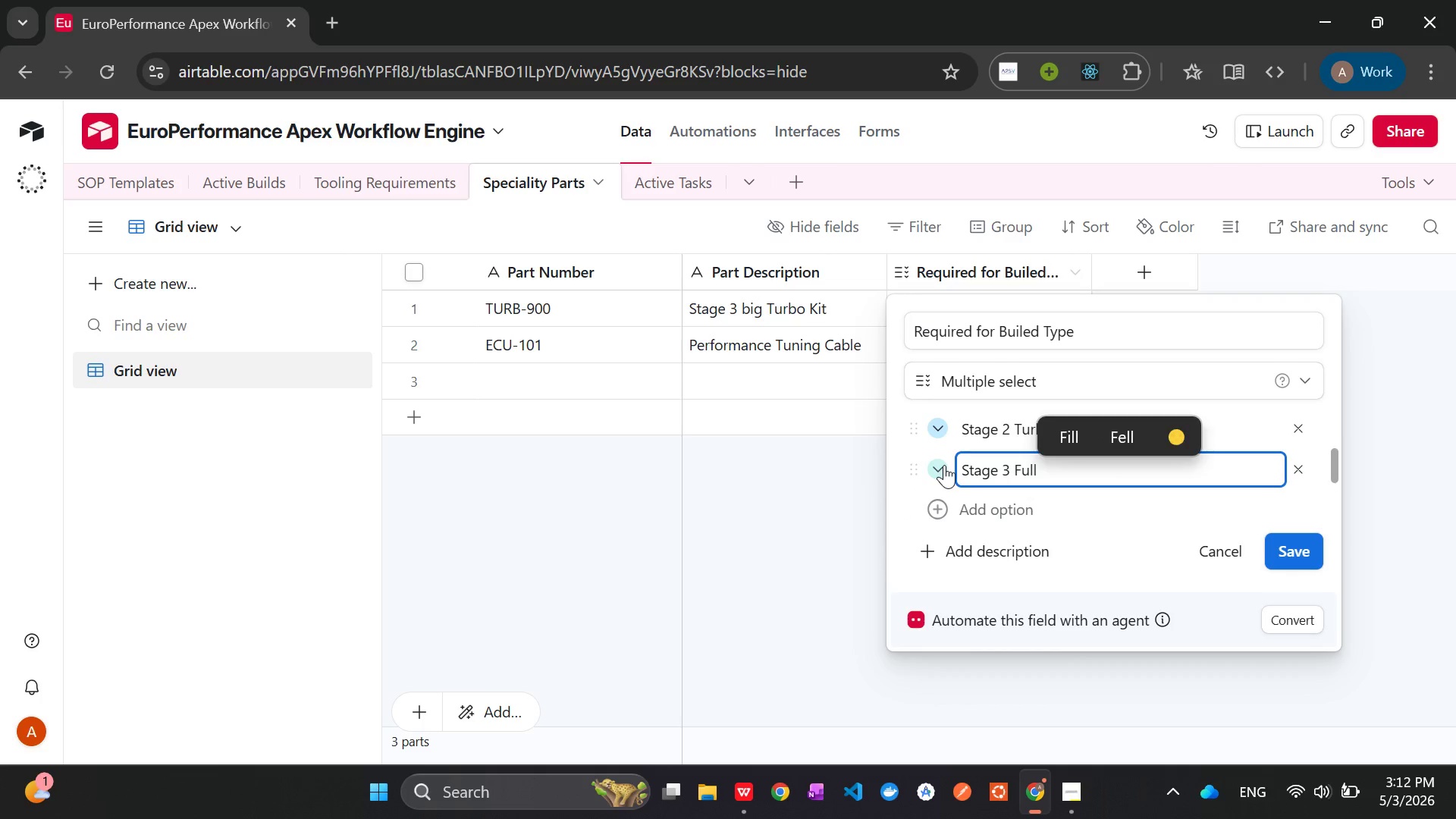 
left_click([1303, 558])
 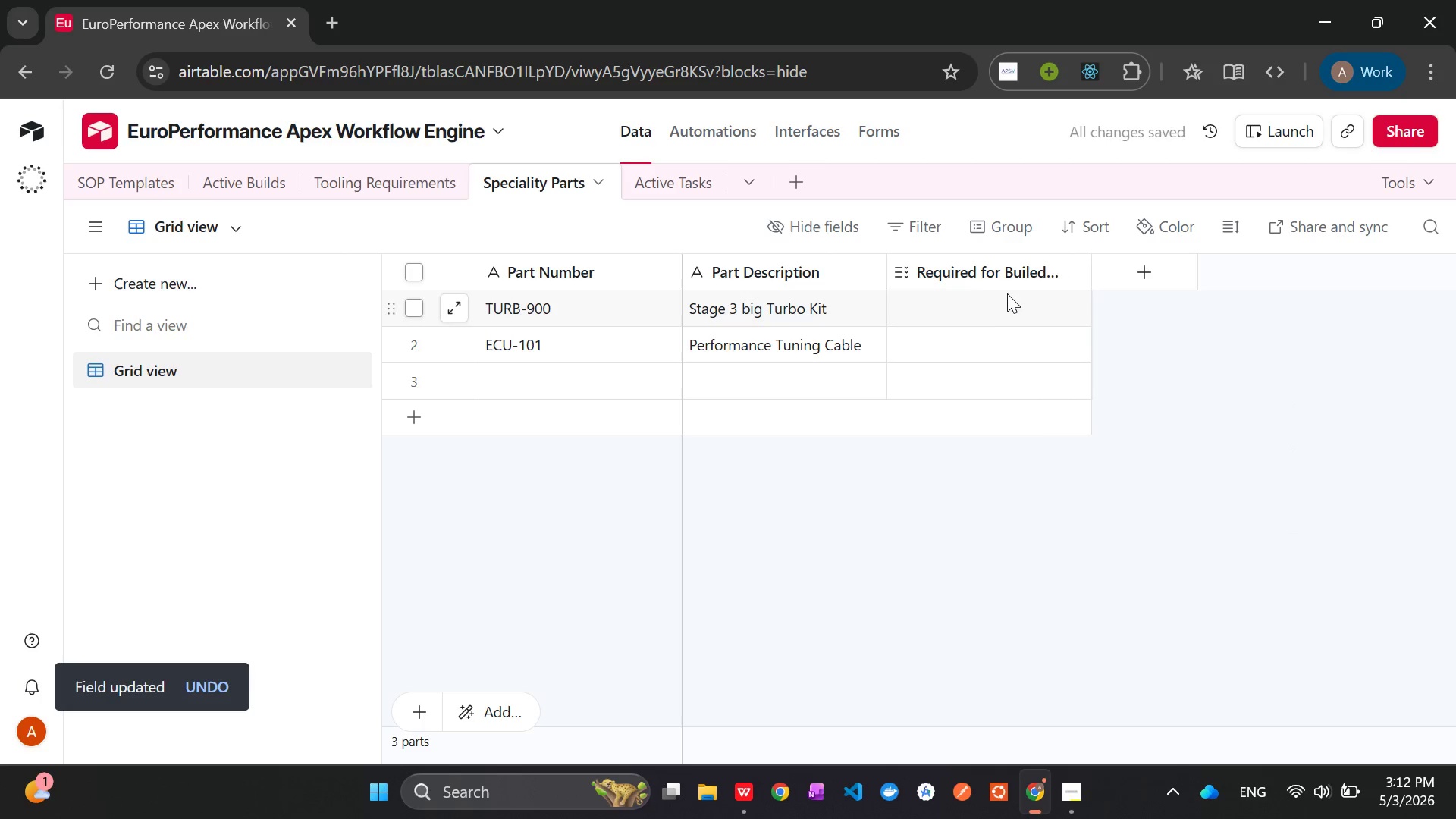 
left_click([985, 303])
 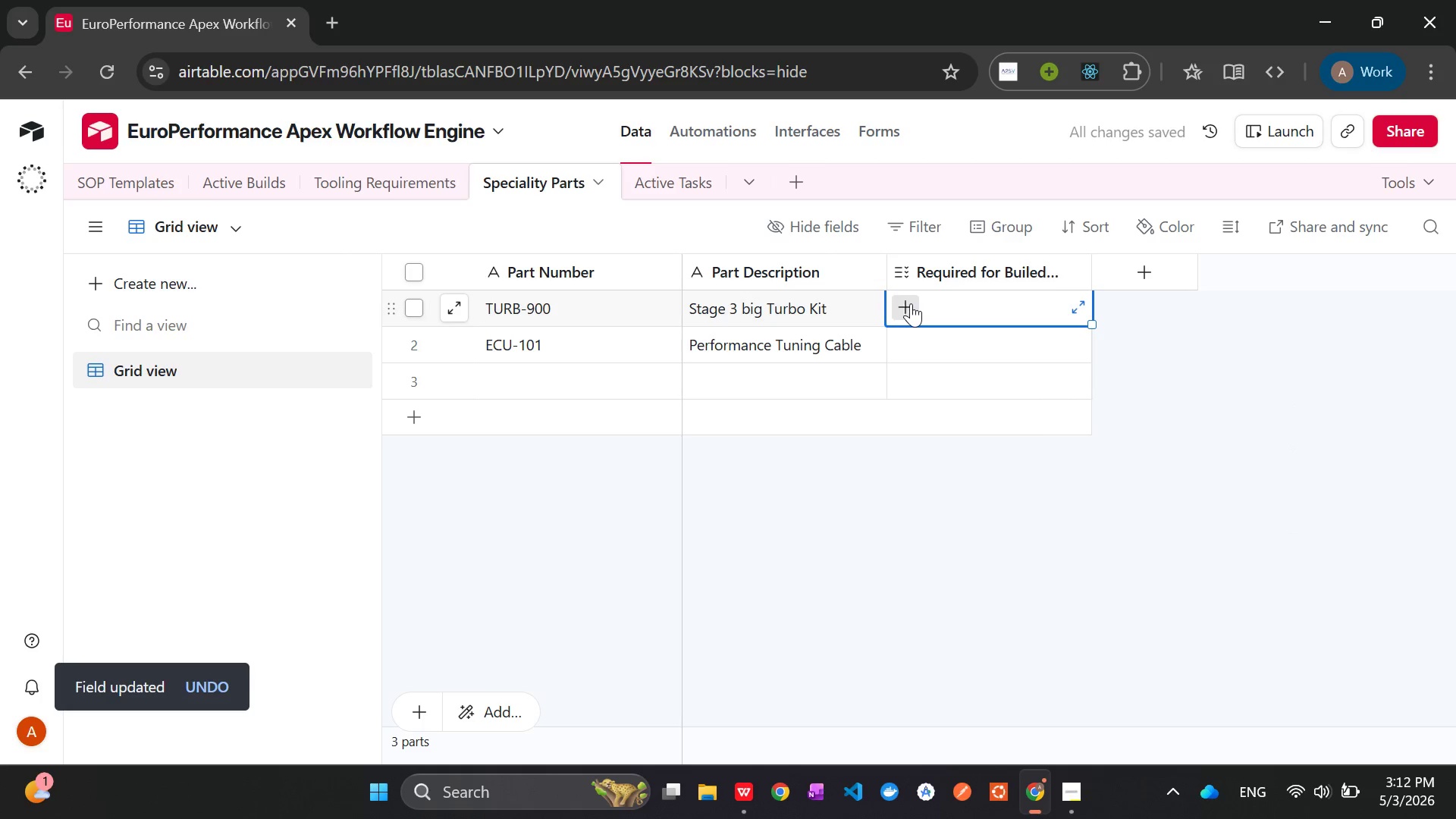 
left_click([908, 303])
 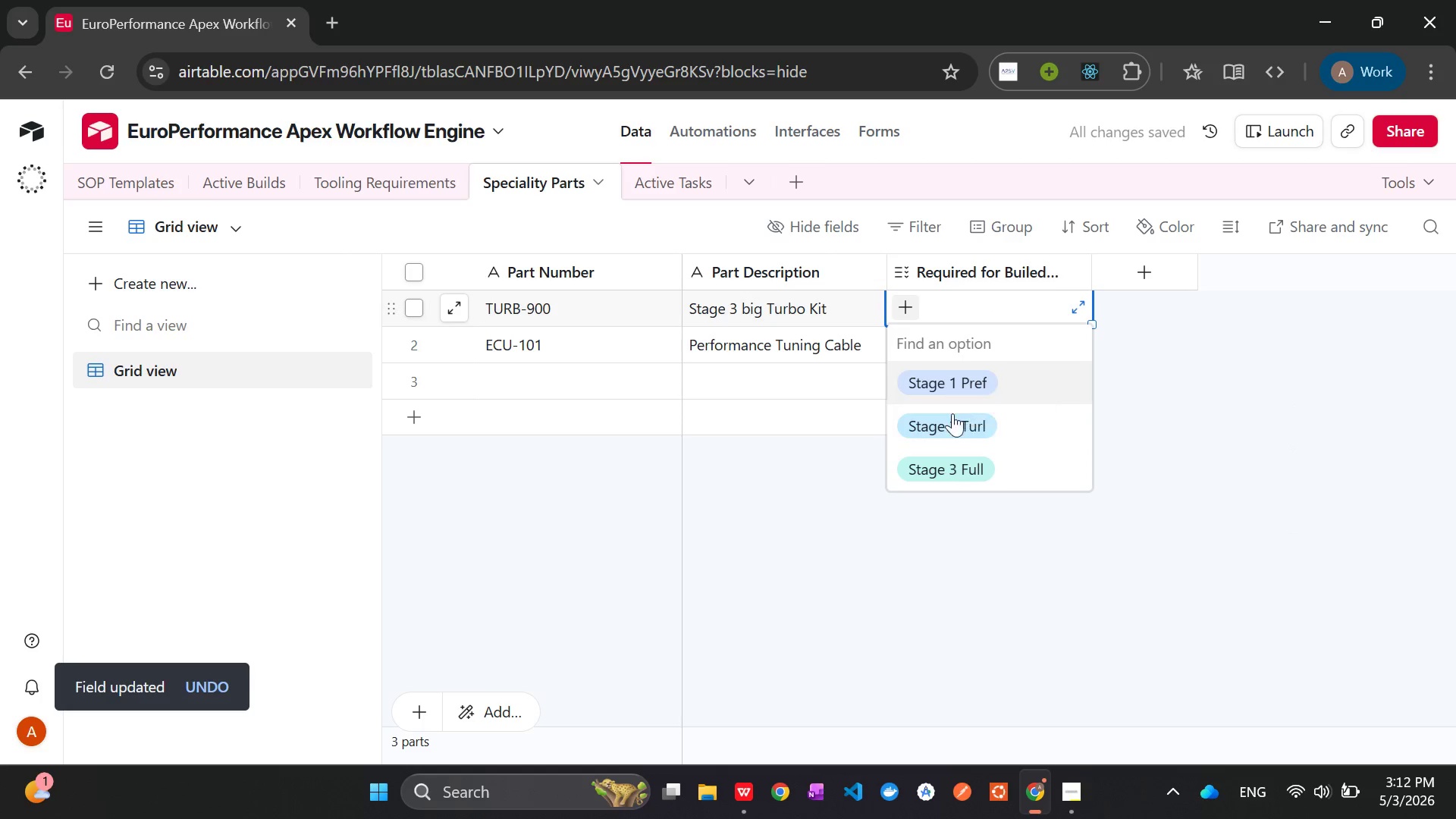 
left_click([939, 461])
 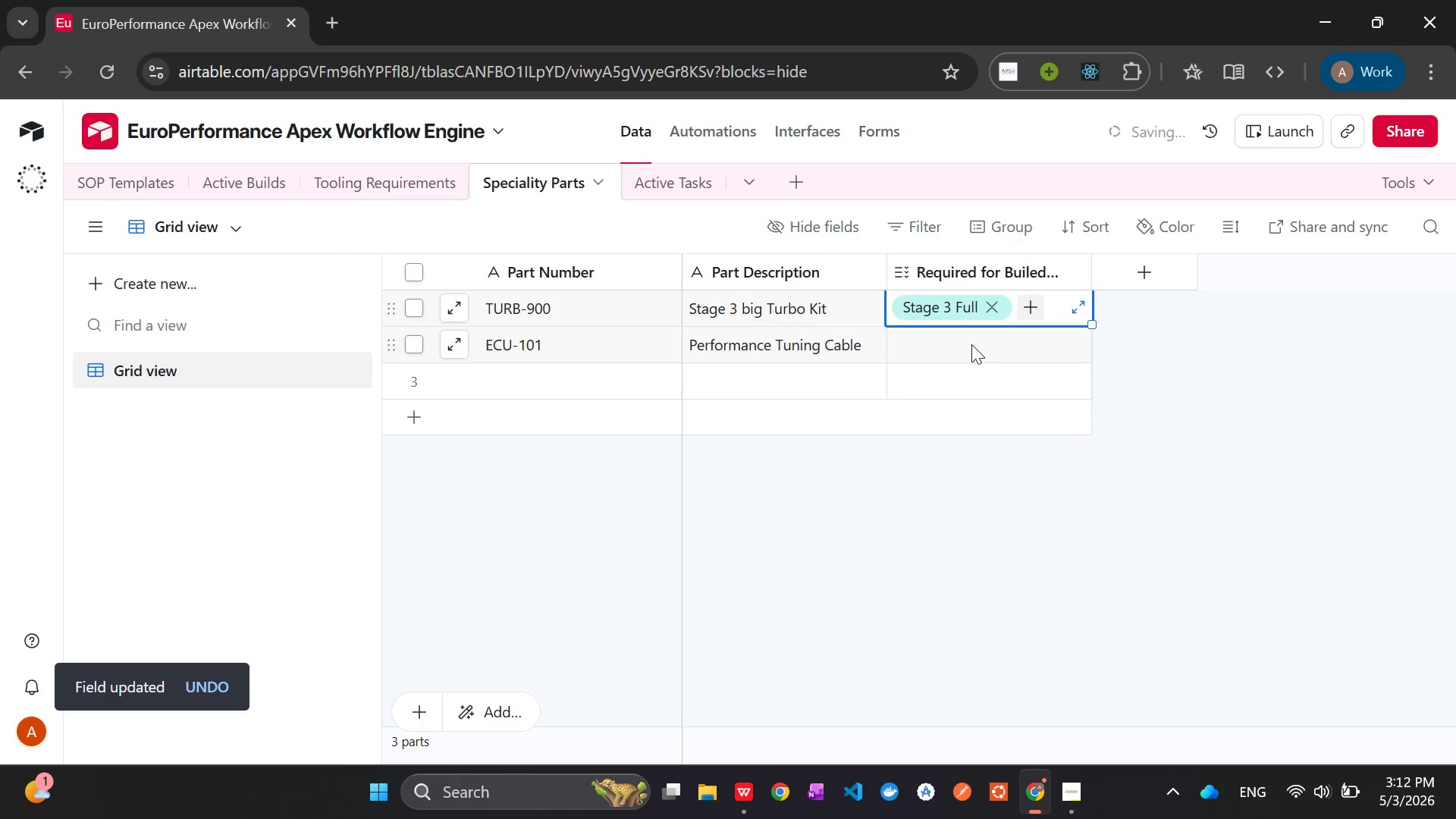 
left_click([971, 345])
 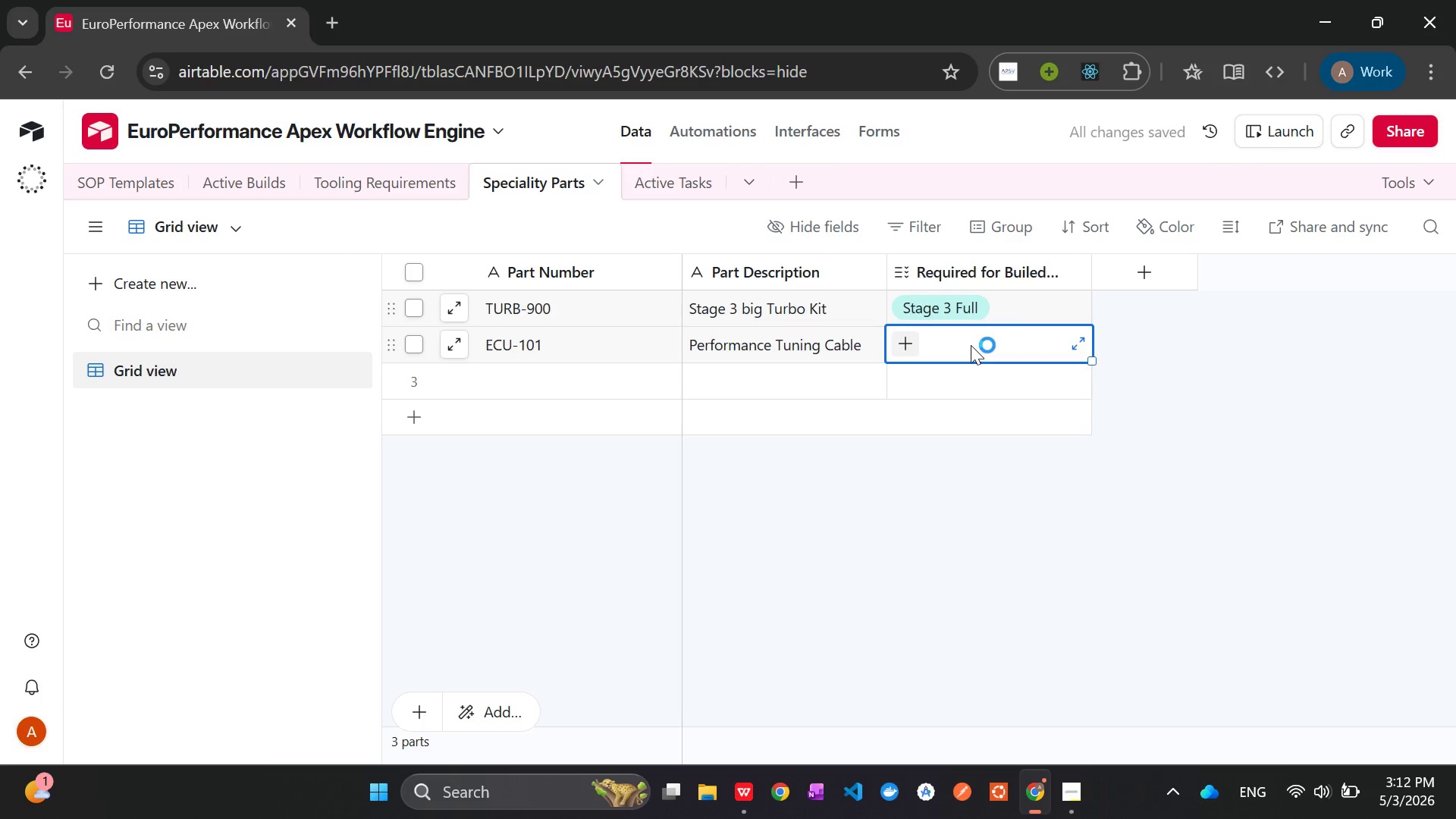 
left_click([910, 340])
 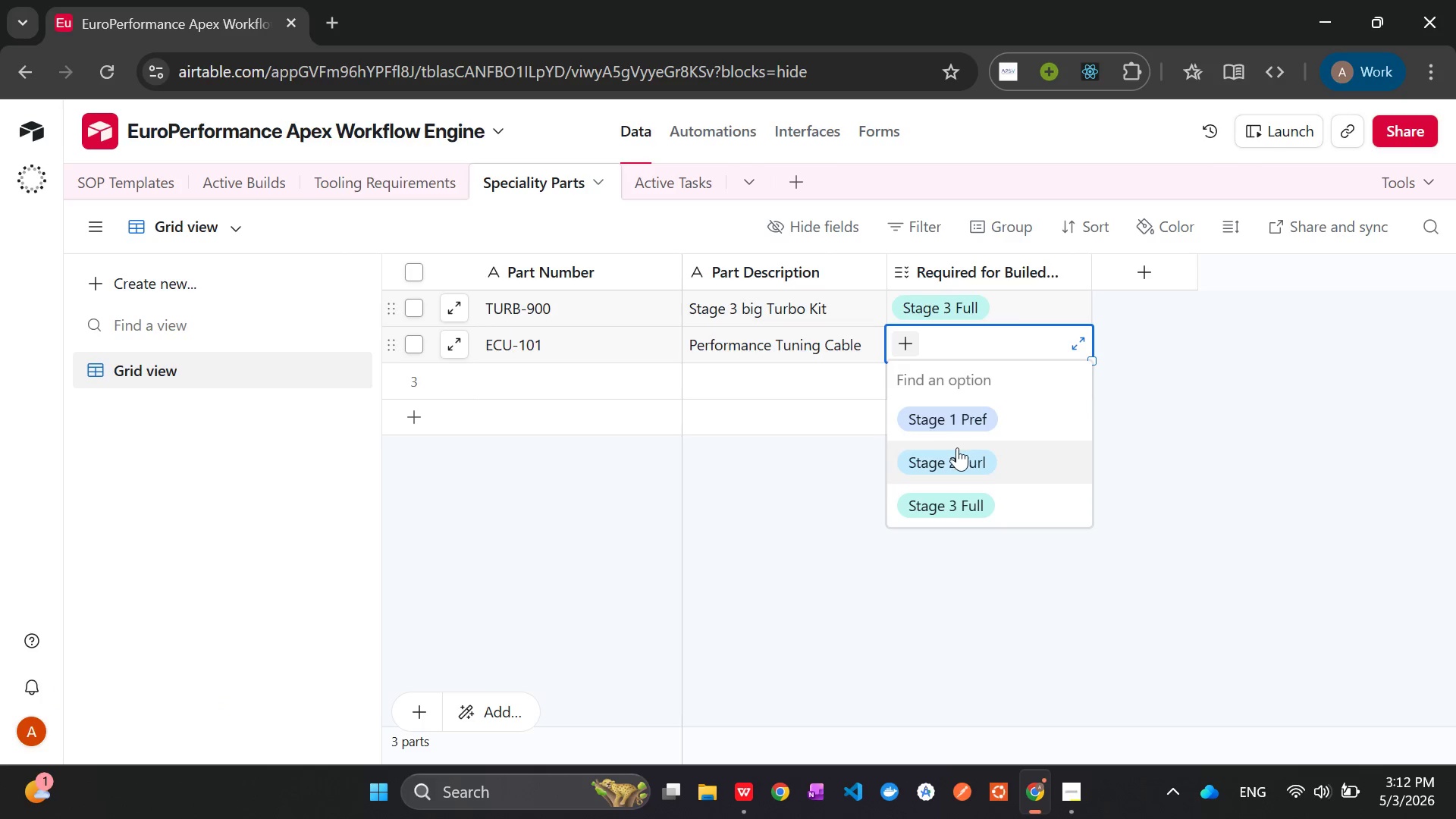 
left_click([957, 448])
 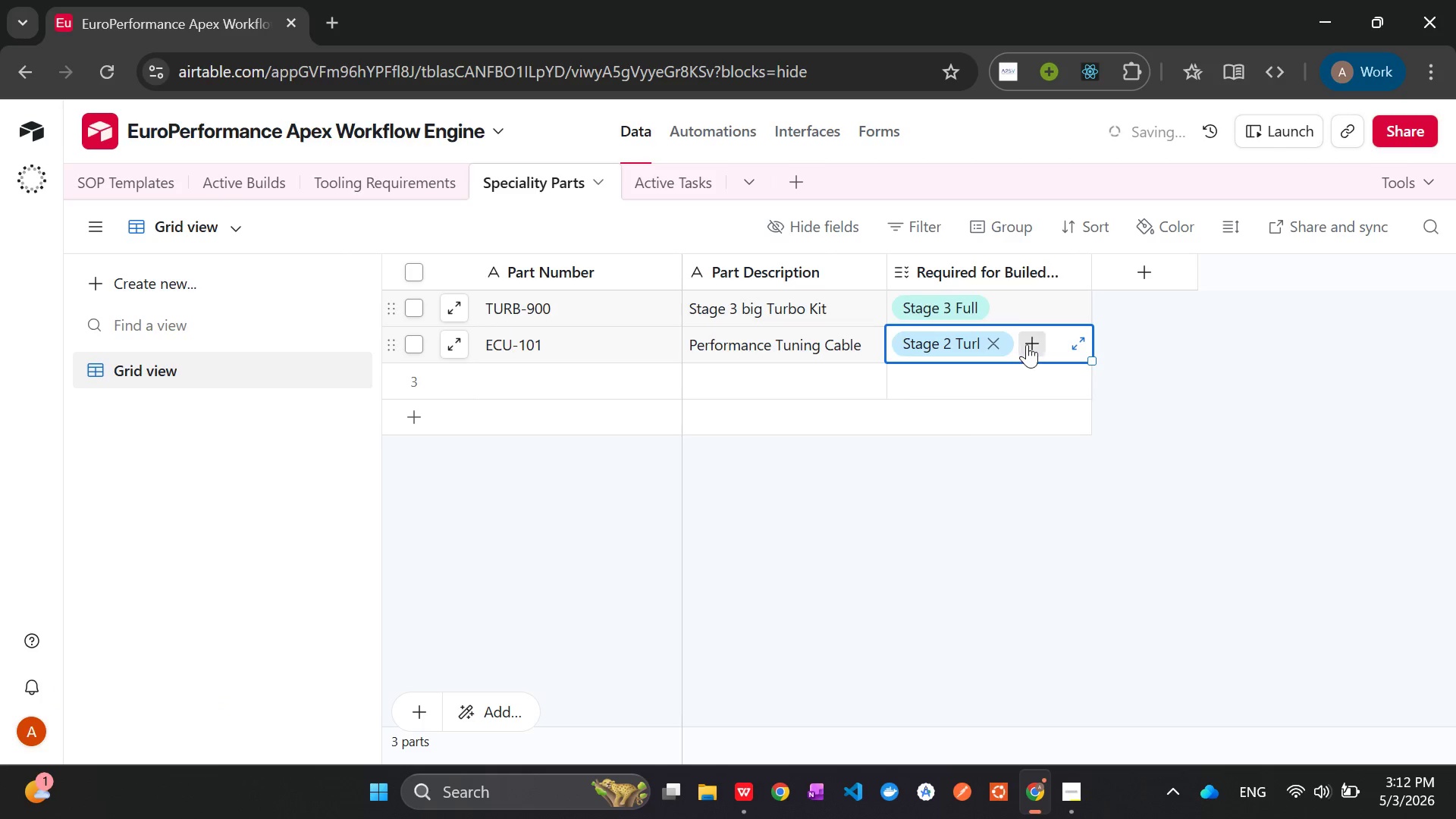 
left_click([1028, 343])
 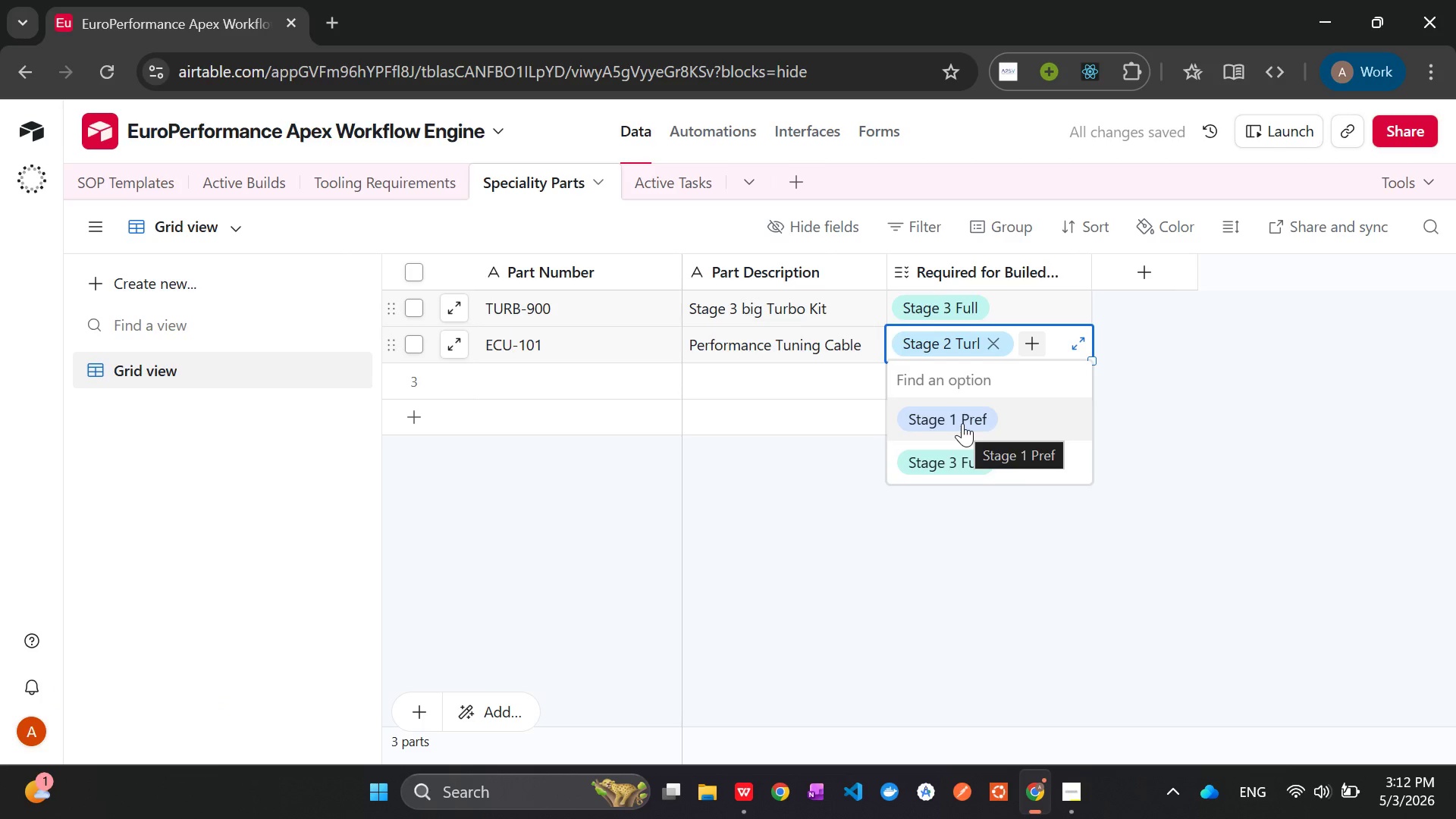 
left_click([962, 423])
 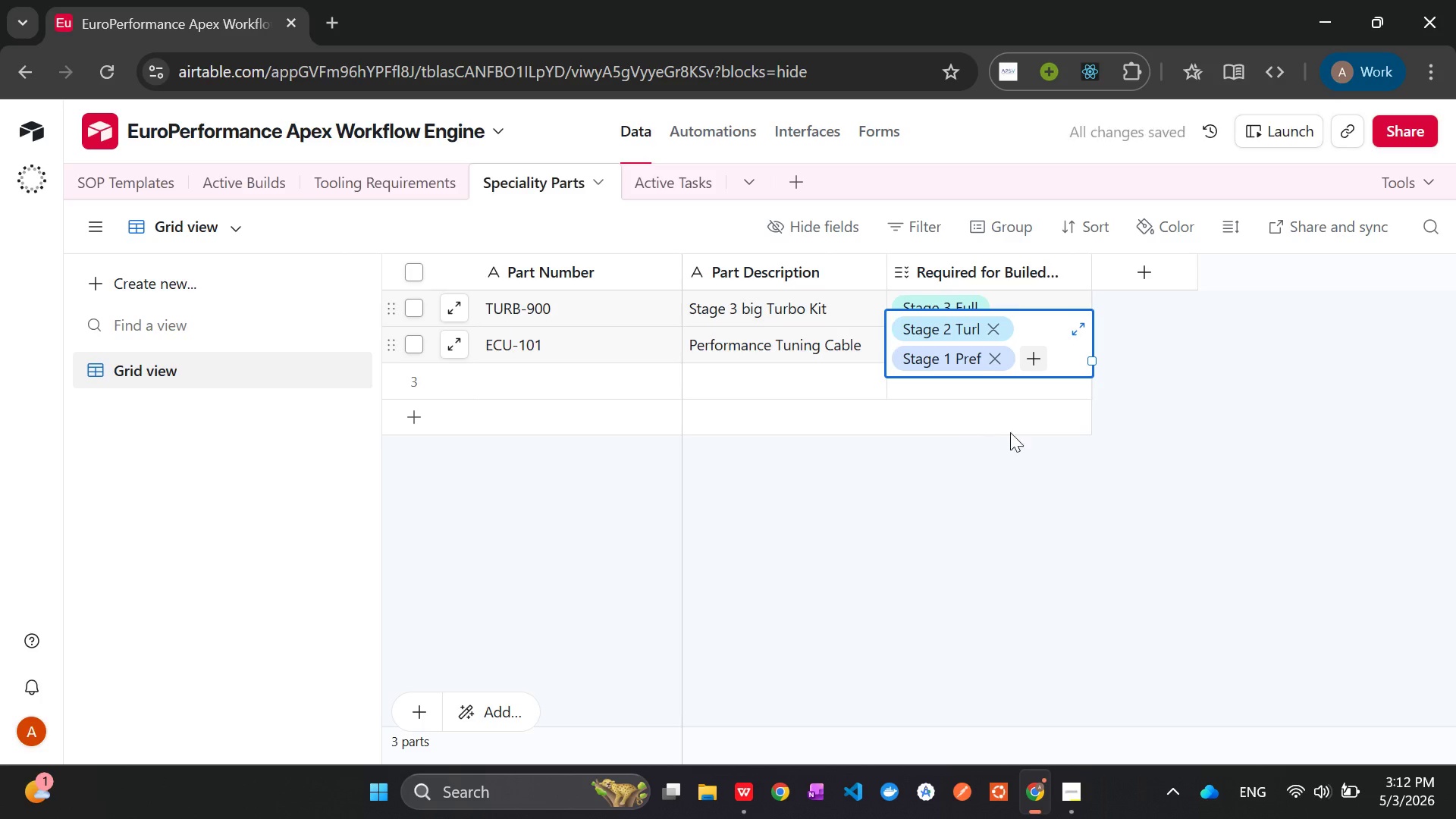 
left_click([1038, 483])
 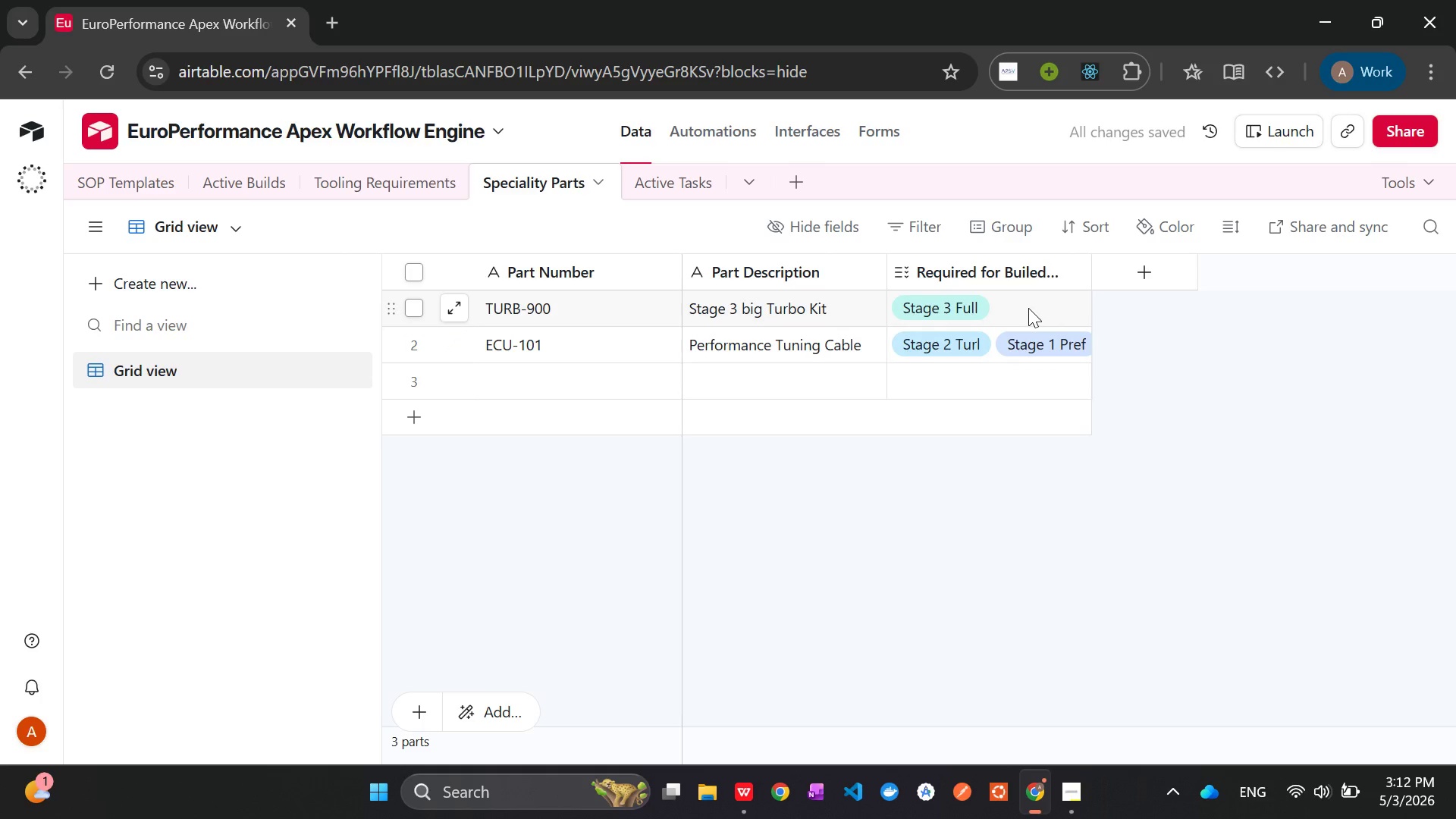 
left_click([1028, 308])
 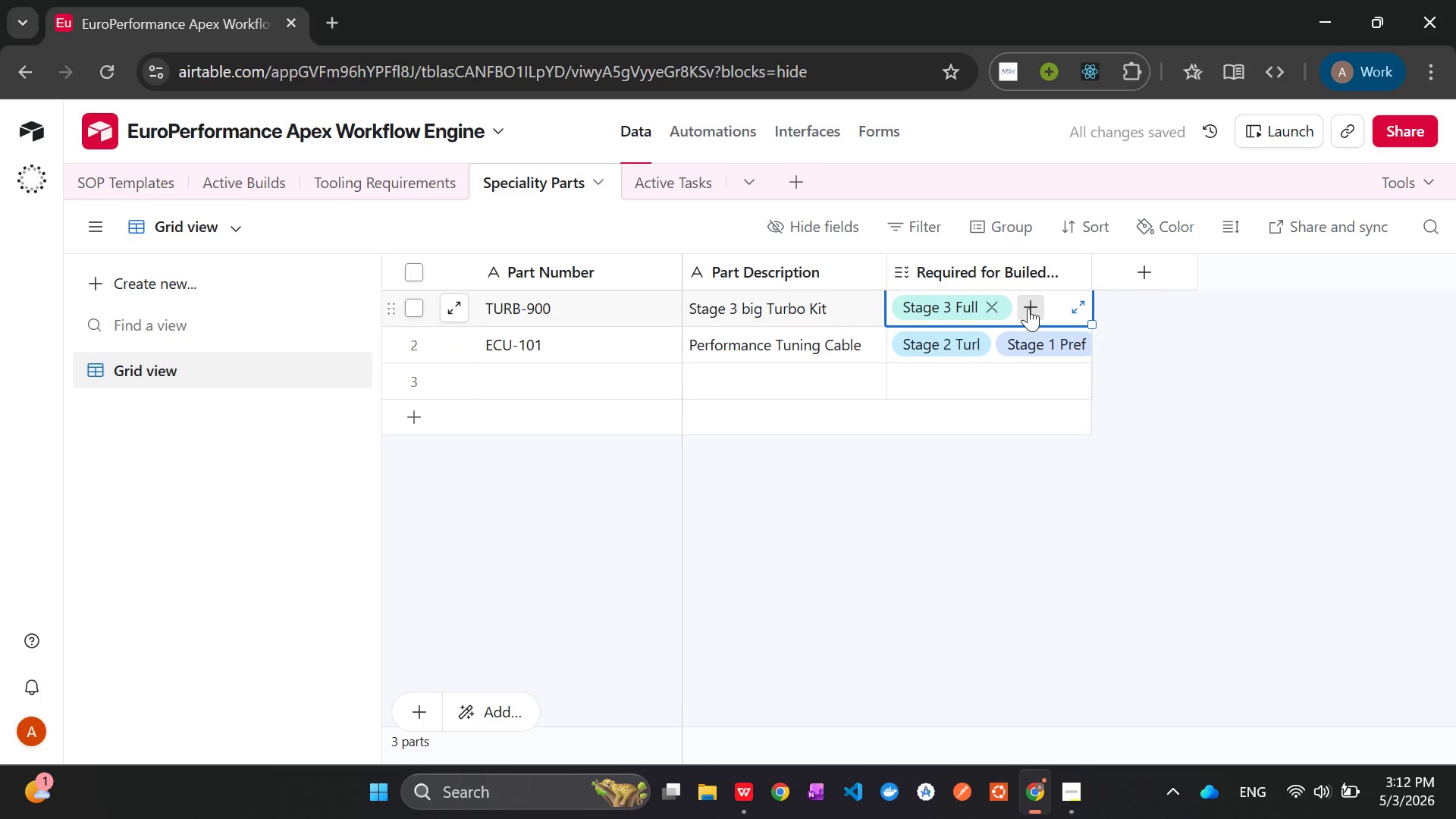 
left_click([1028, 308])
 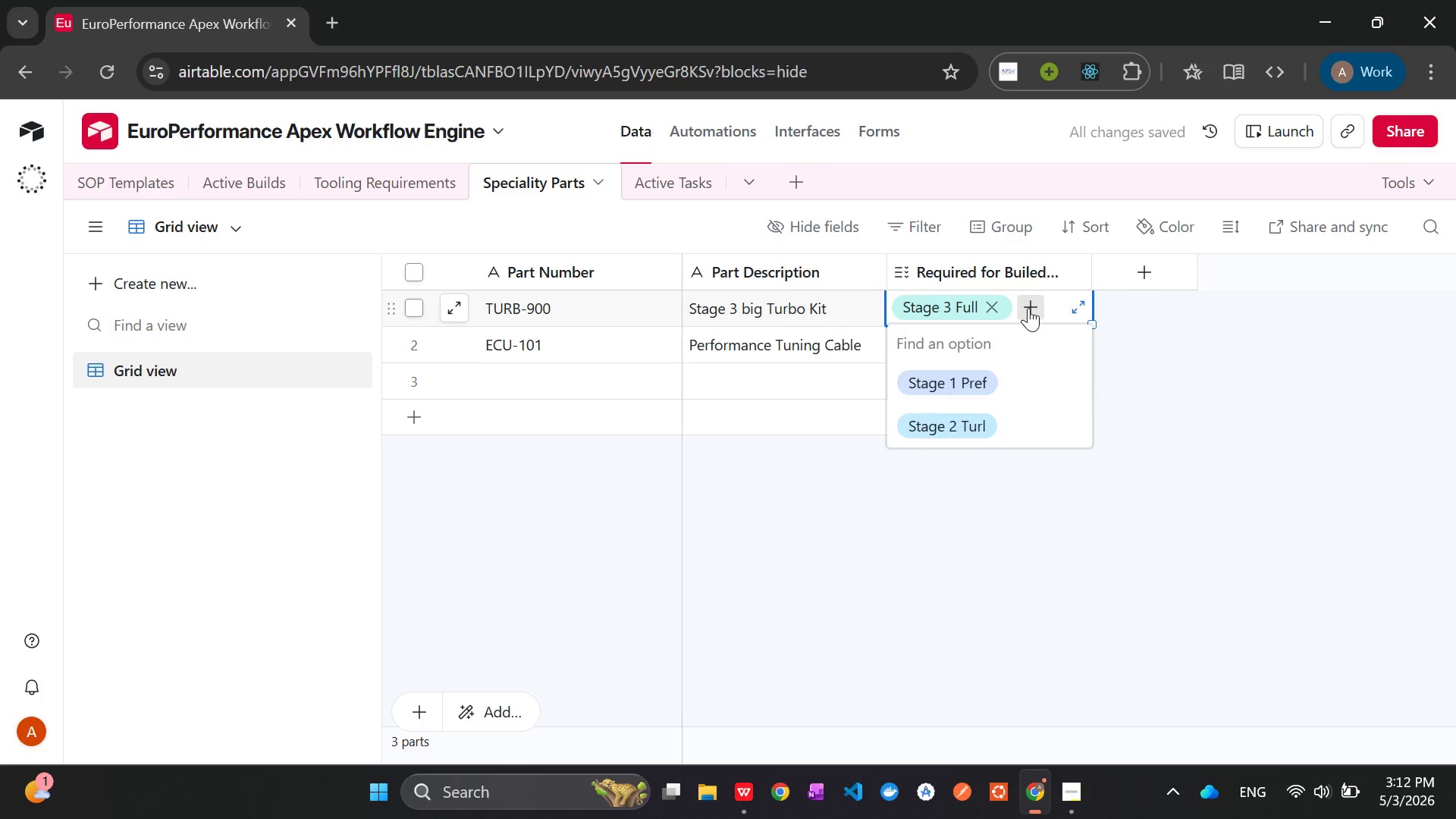 
left_click([1028, 308])
 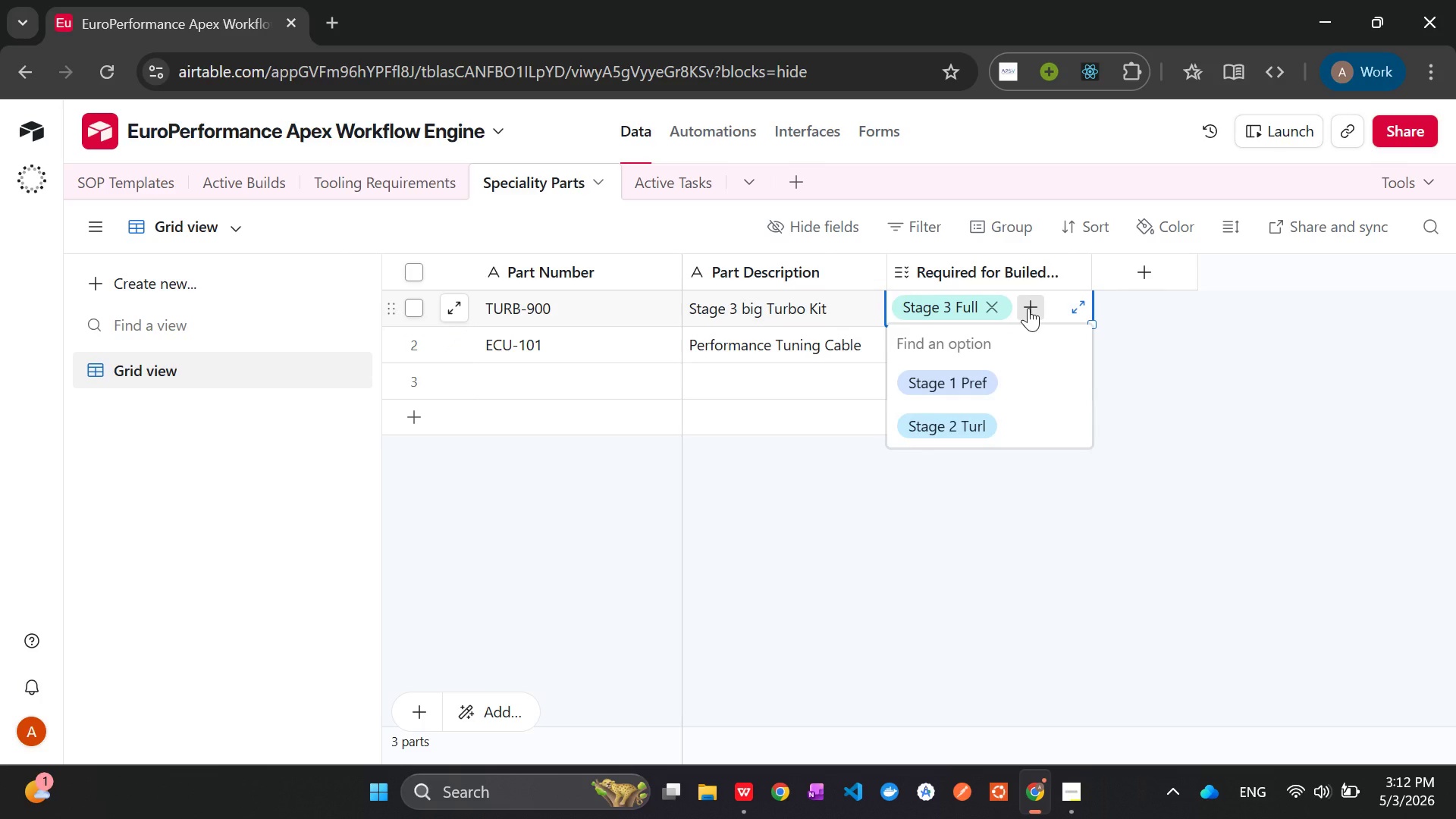 
left_click([1028, 308])
 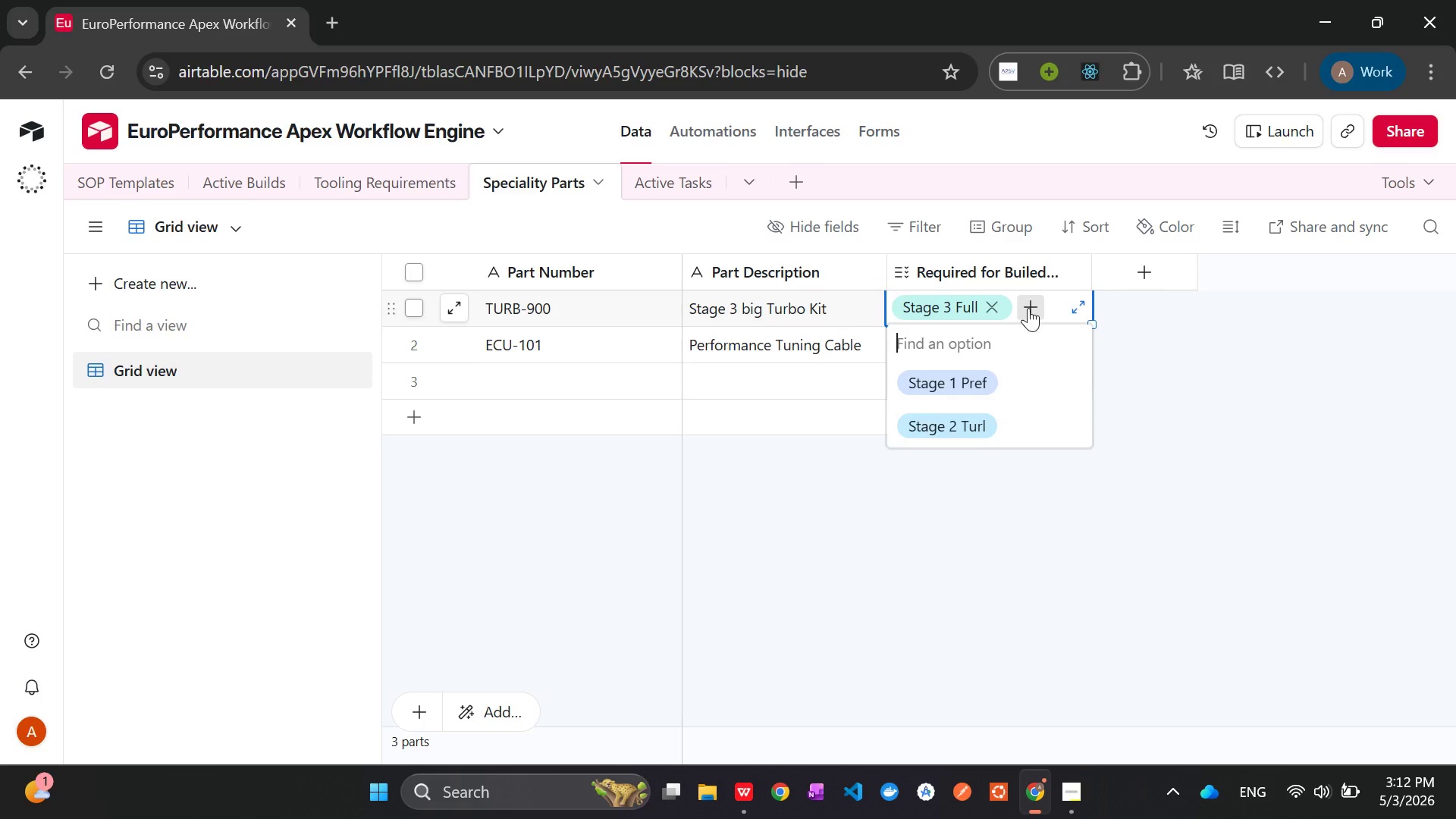 
left_click([1028, 308])
 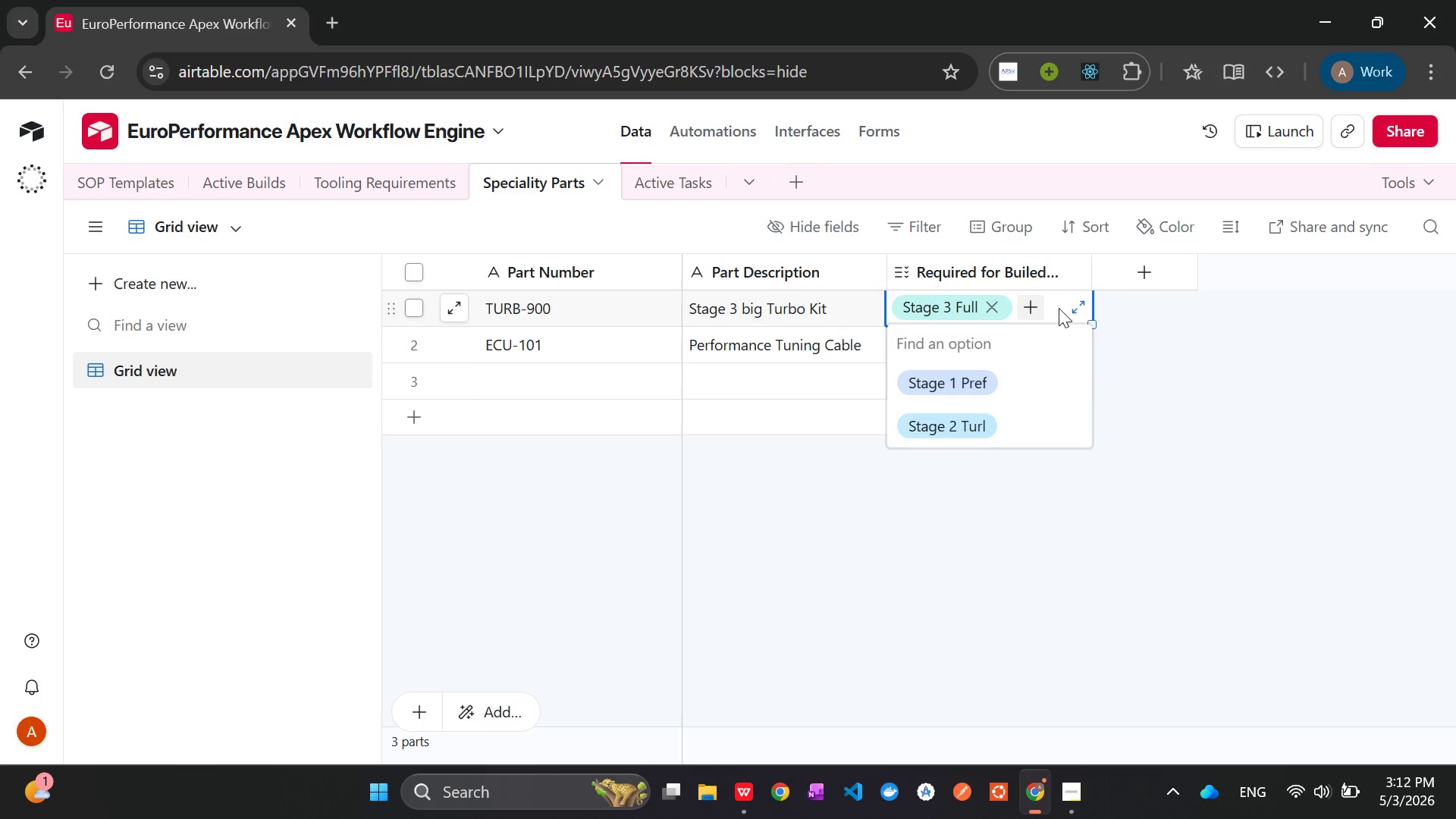 
left_click([1060, 308])
 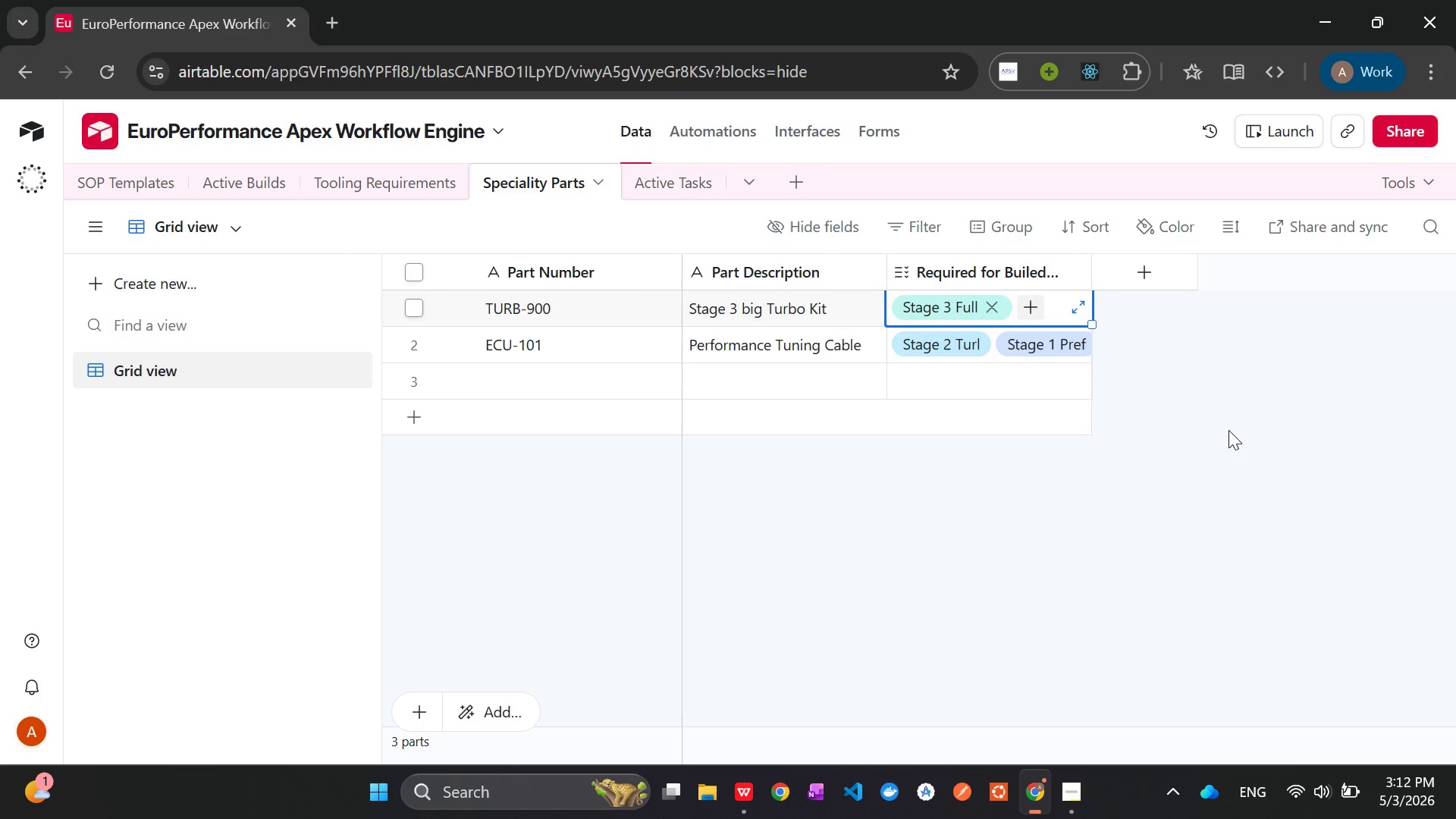 
left_click([1228, 430])
 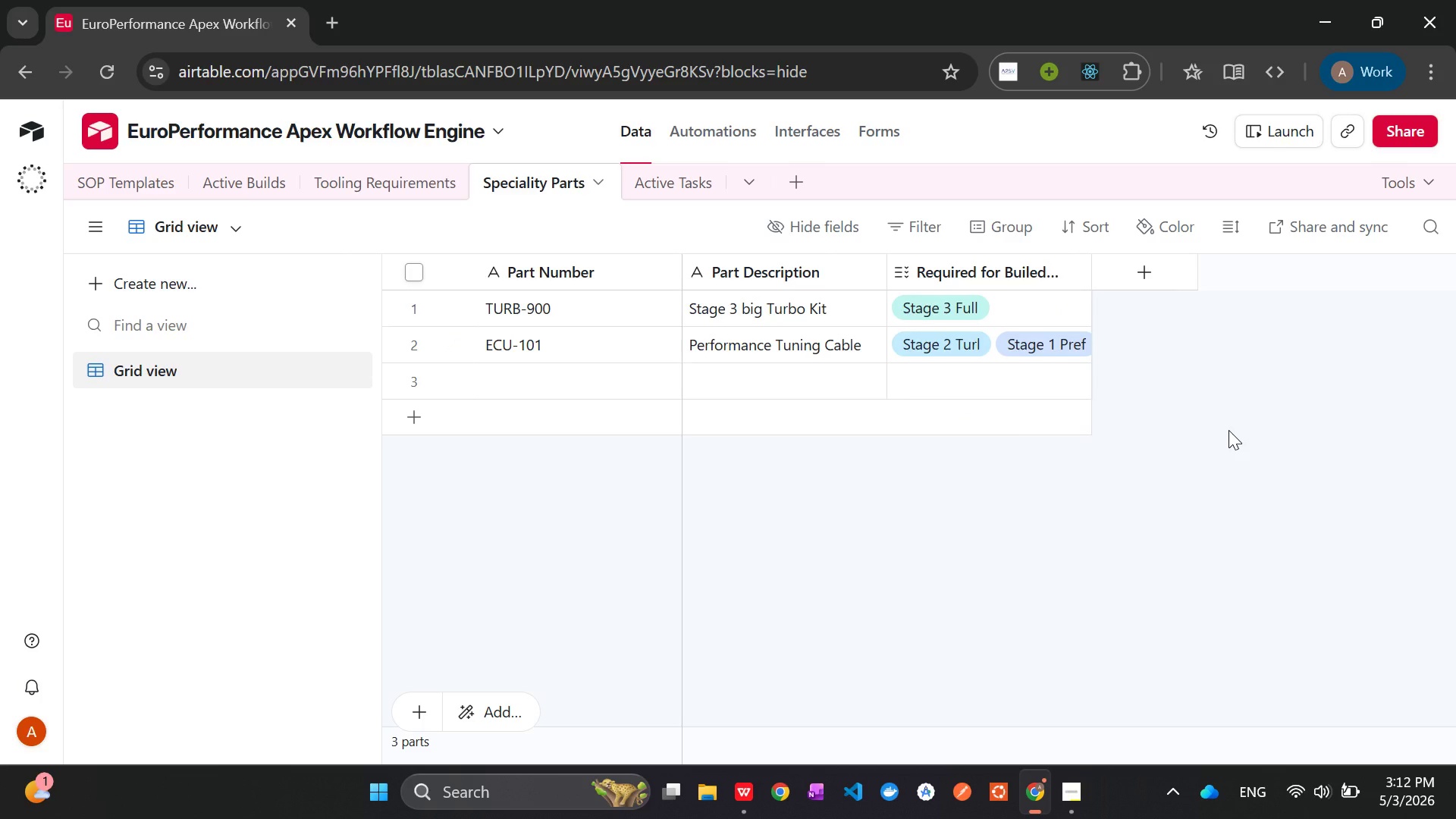 
wait(7.39)
 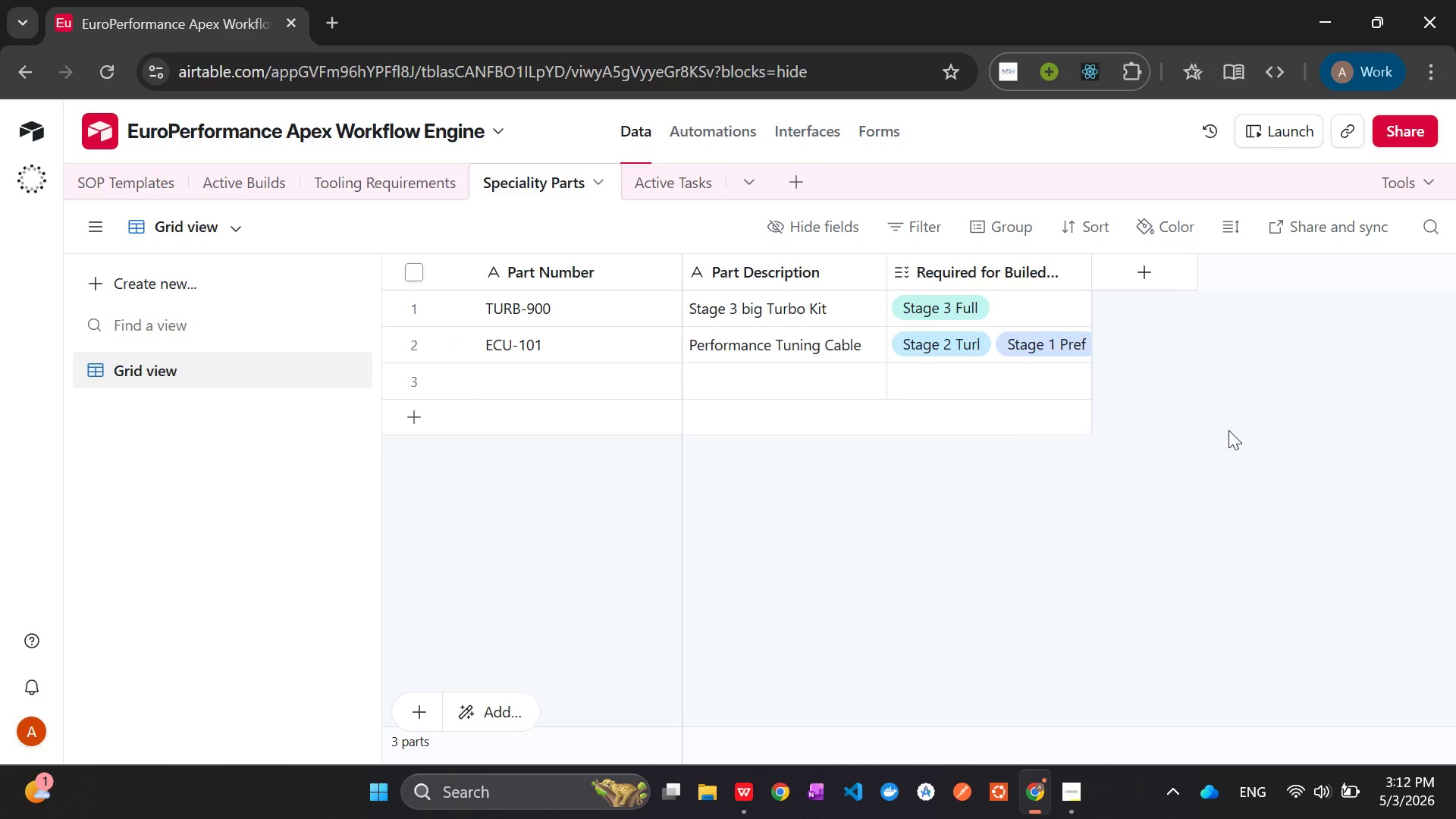 
left_click([683, 171])
 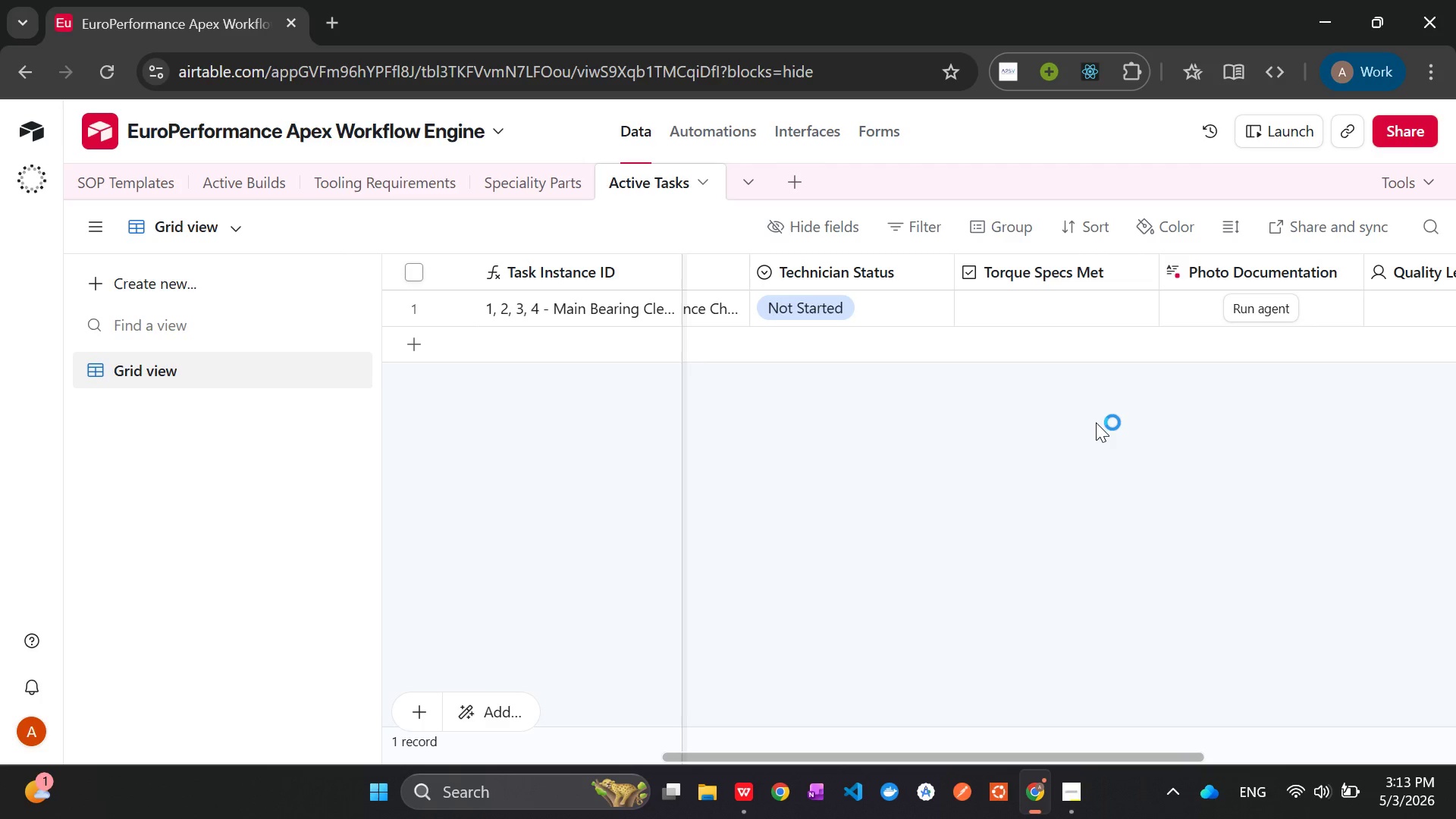 
wait(73.12)
 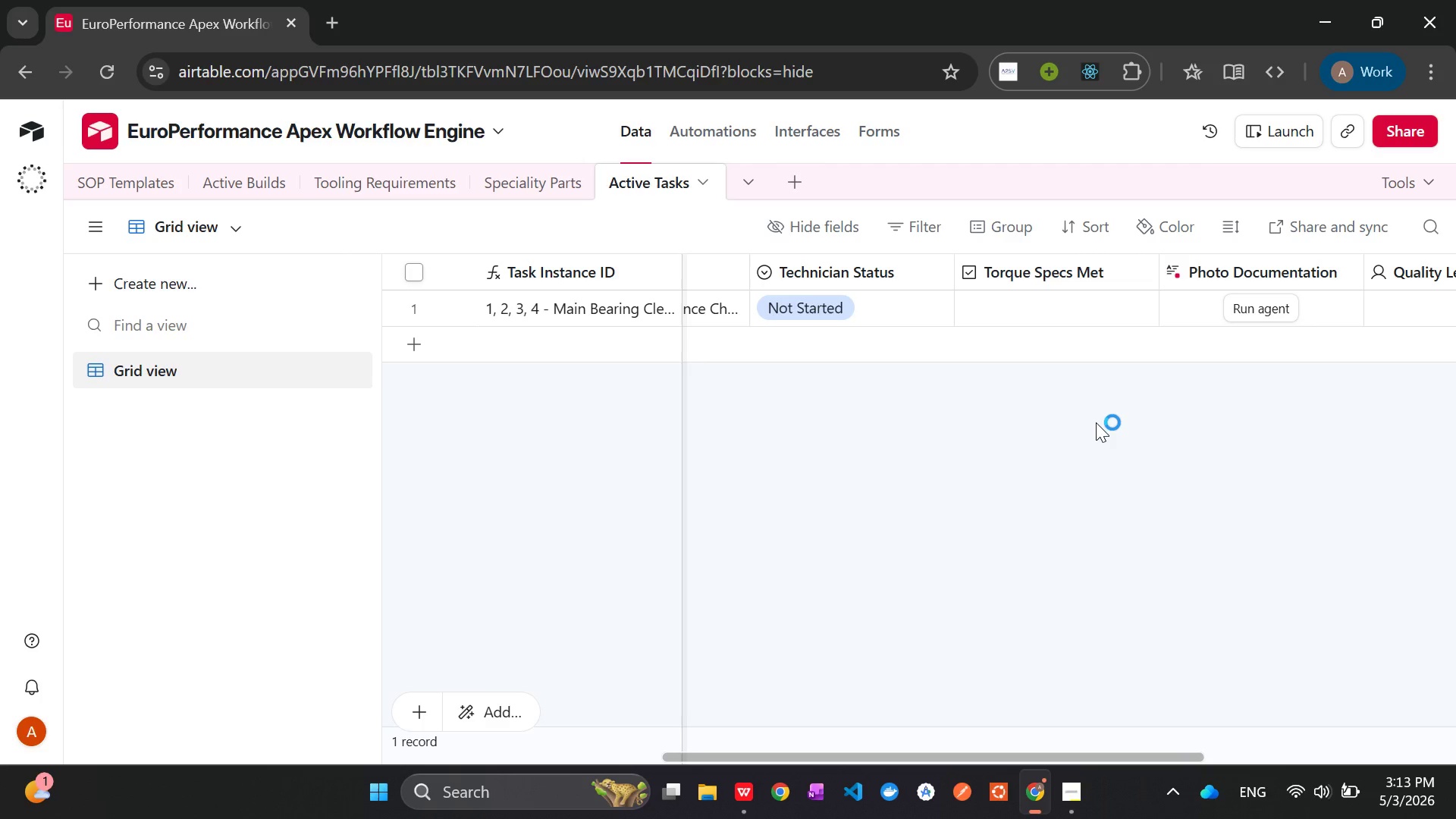 
left_click([1068, 798])